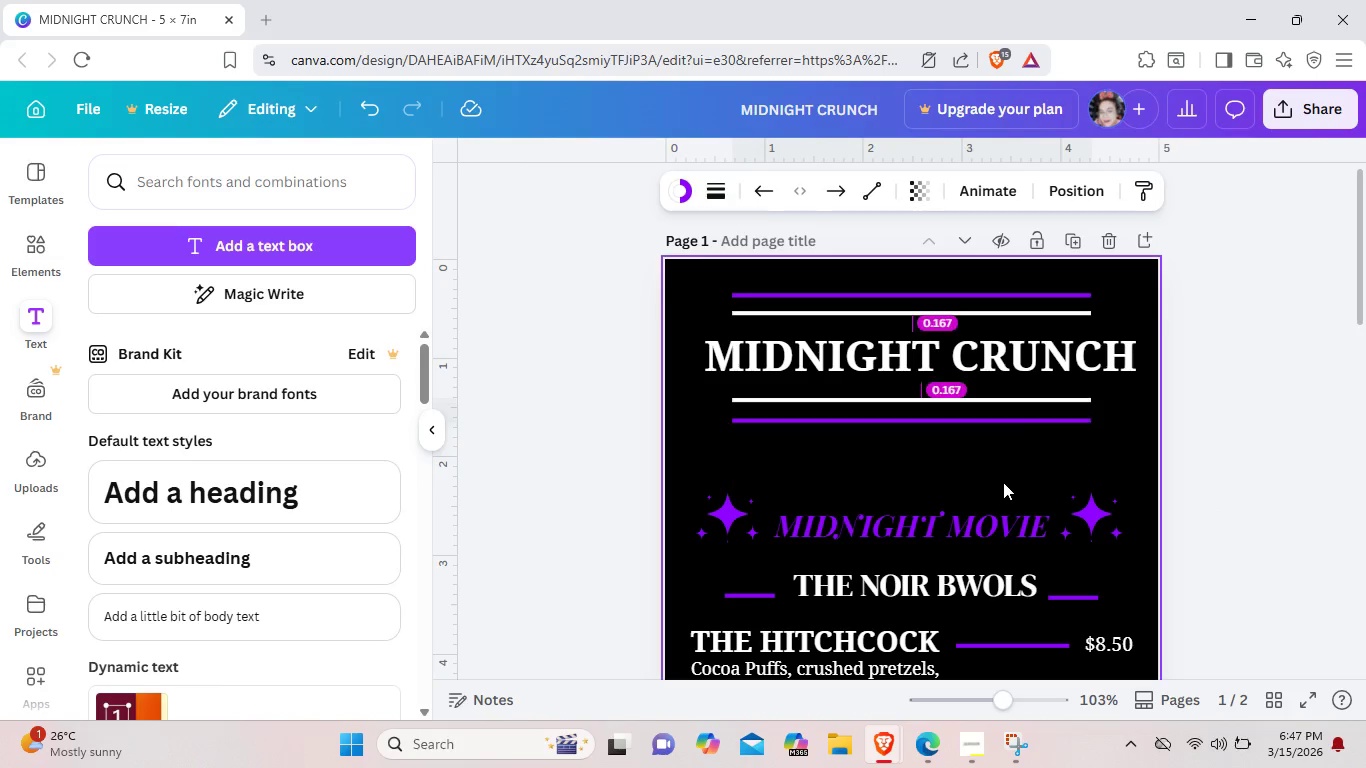 
key(ArrowUp)
 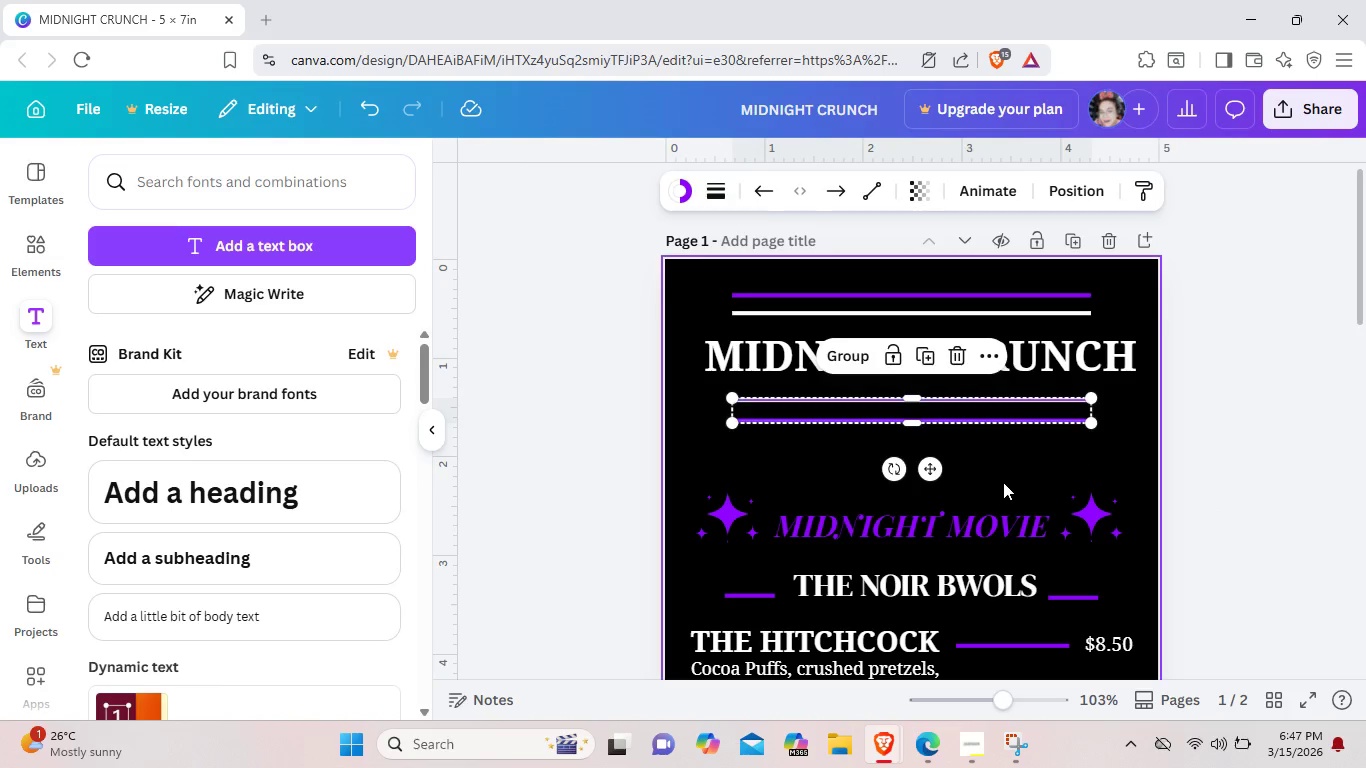 
key(ArrowUp)
 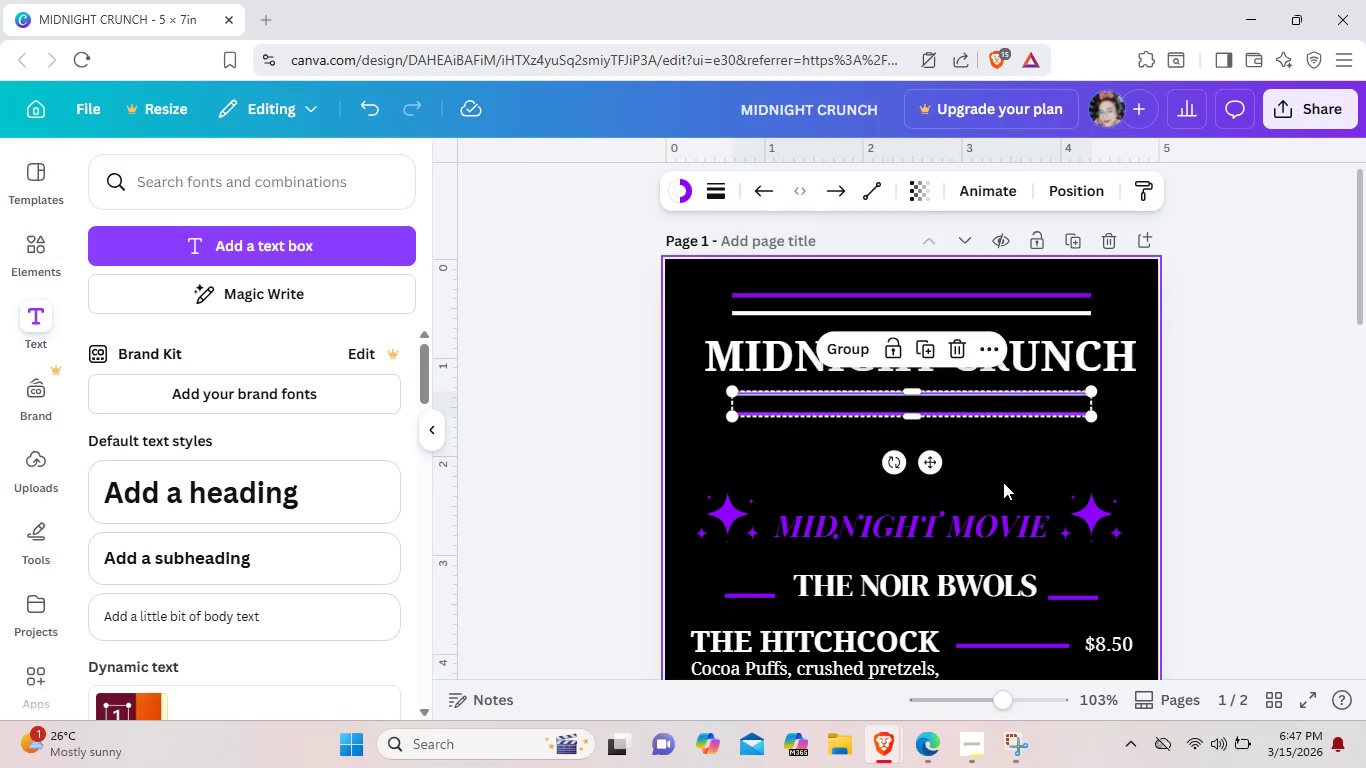 
left_click([1003, 482])
 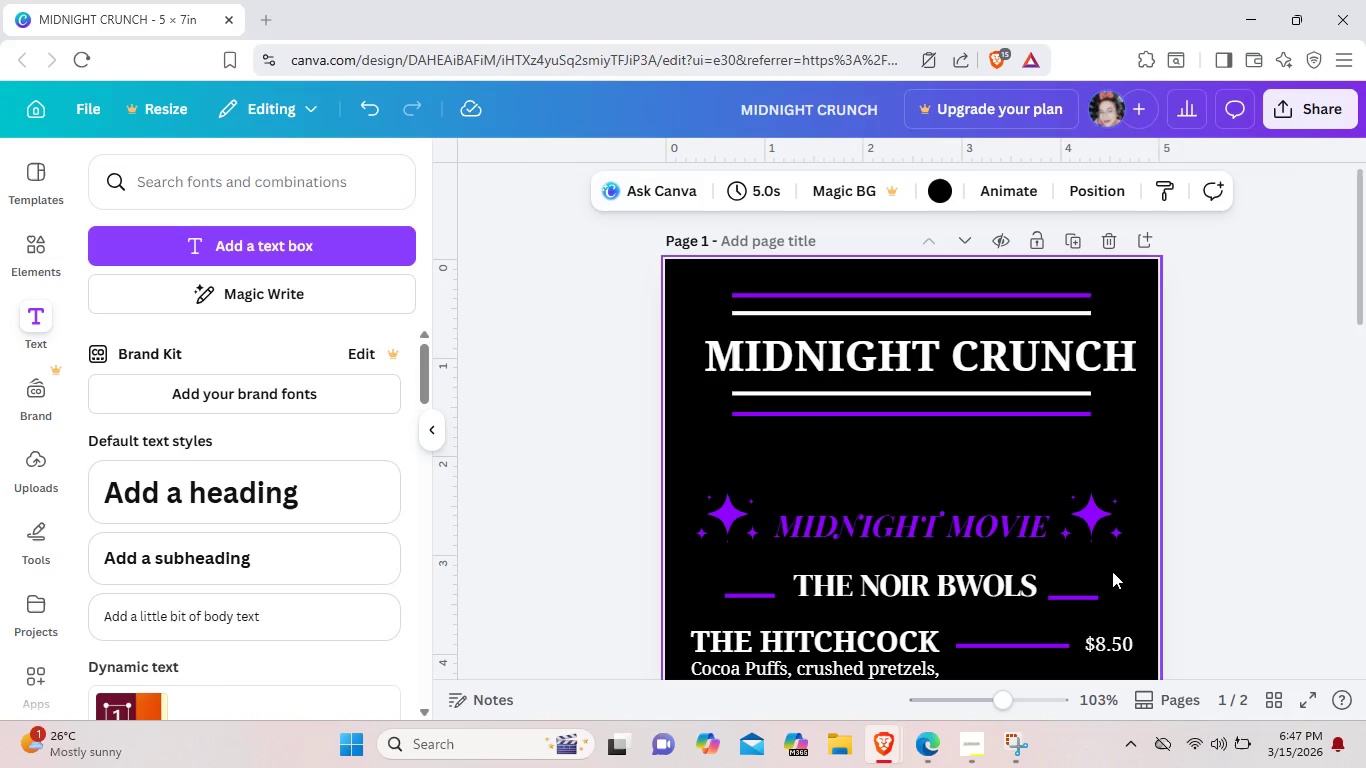 
left_click_drag(start_coordinate=[1112, 571], to_coordinate=[727, 491])
 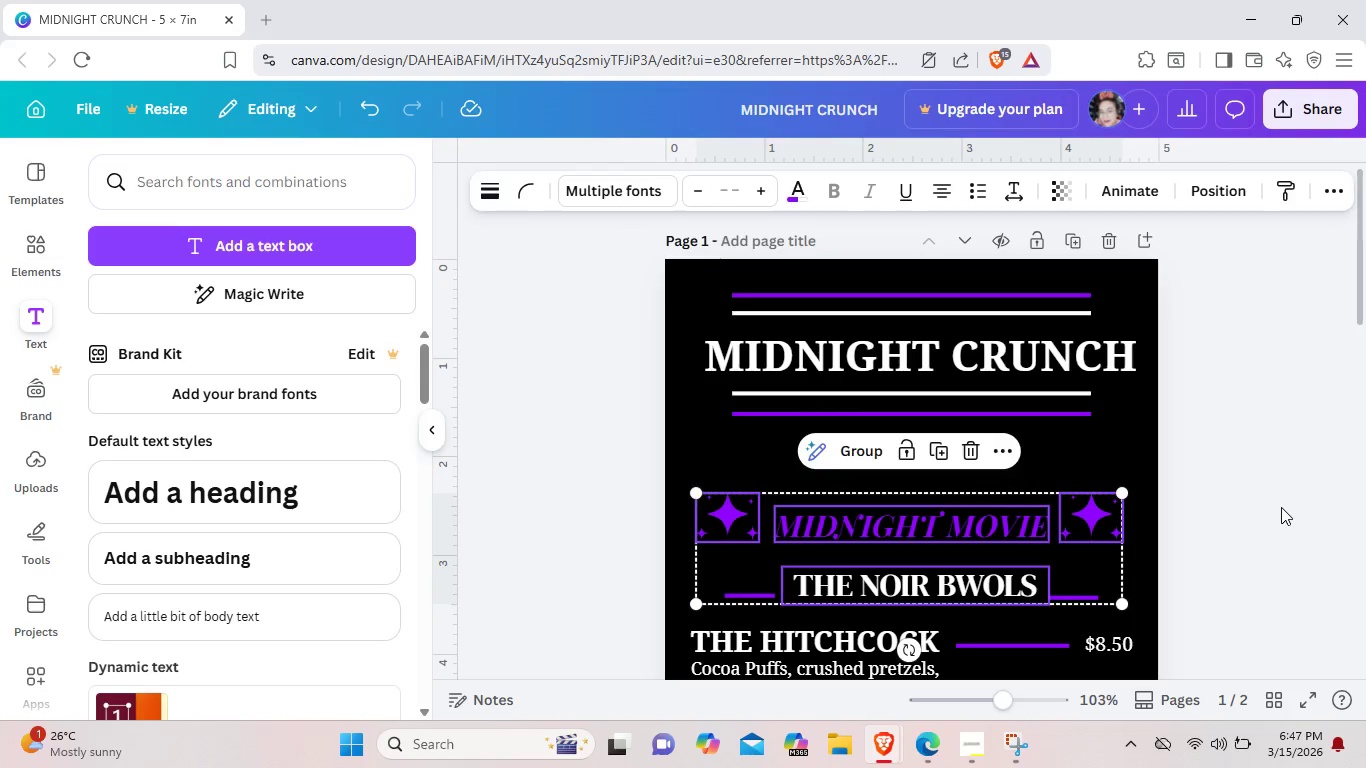 
left_click([1281, 507])
 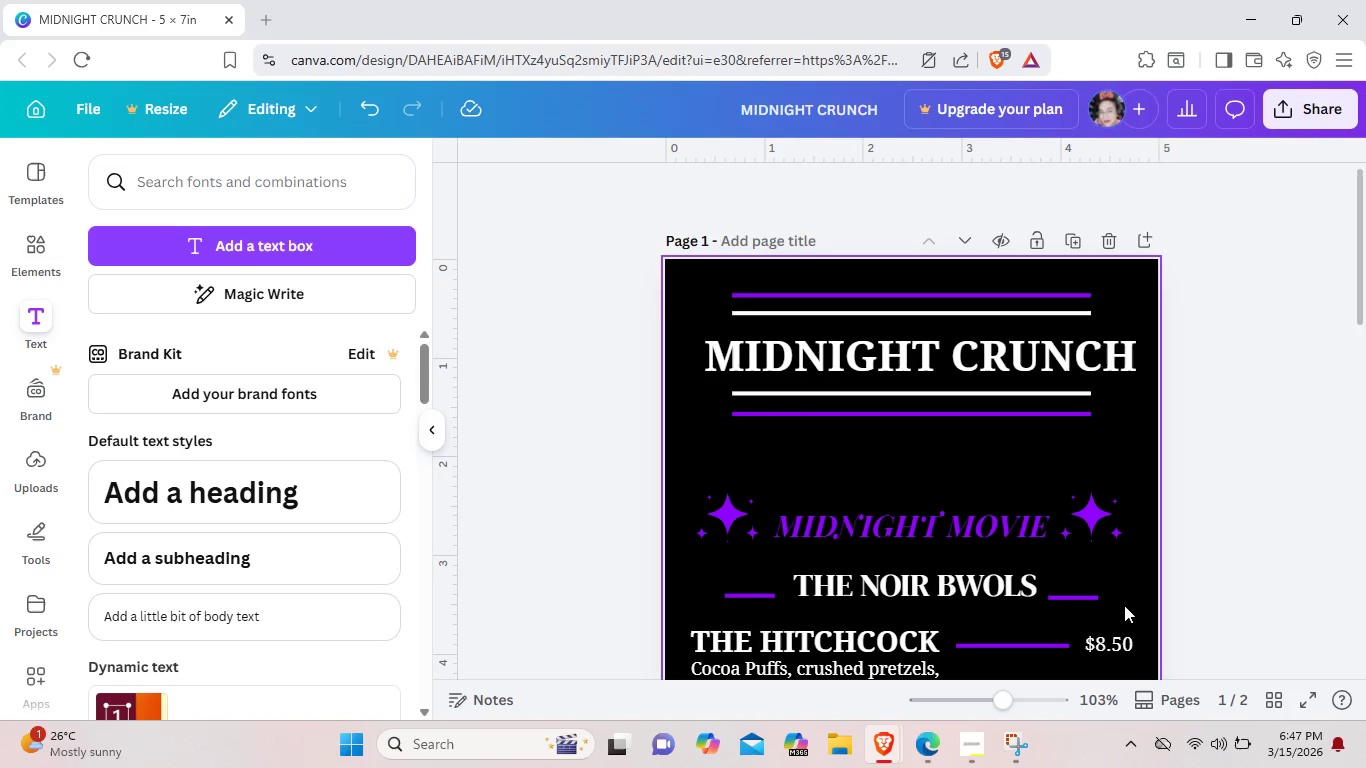 
left_click_drag(start_coordinate=[1124, 605], to_coordinate=[706, 489])
 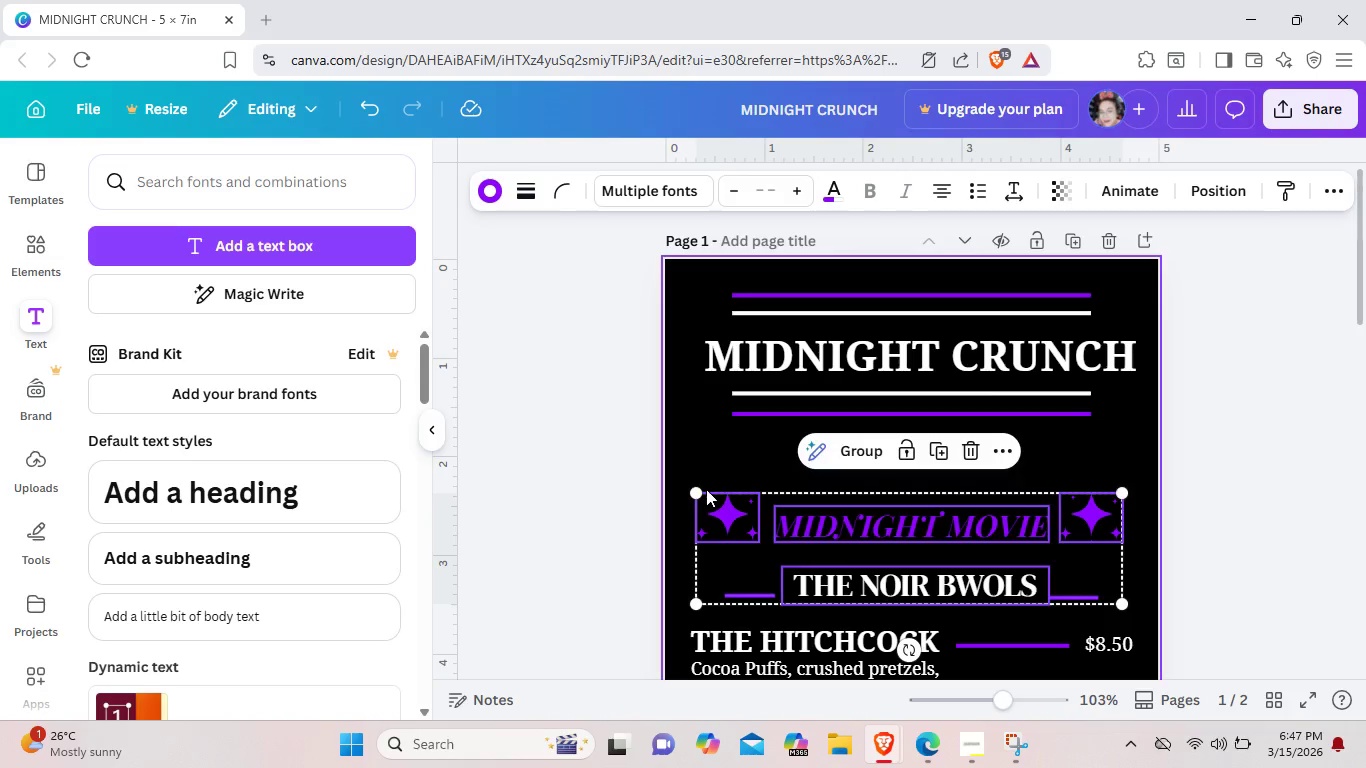 
key(ArrowUp)
 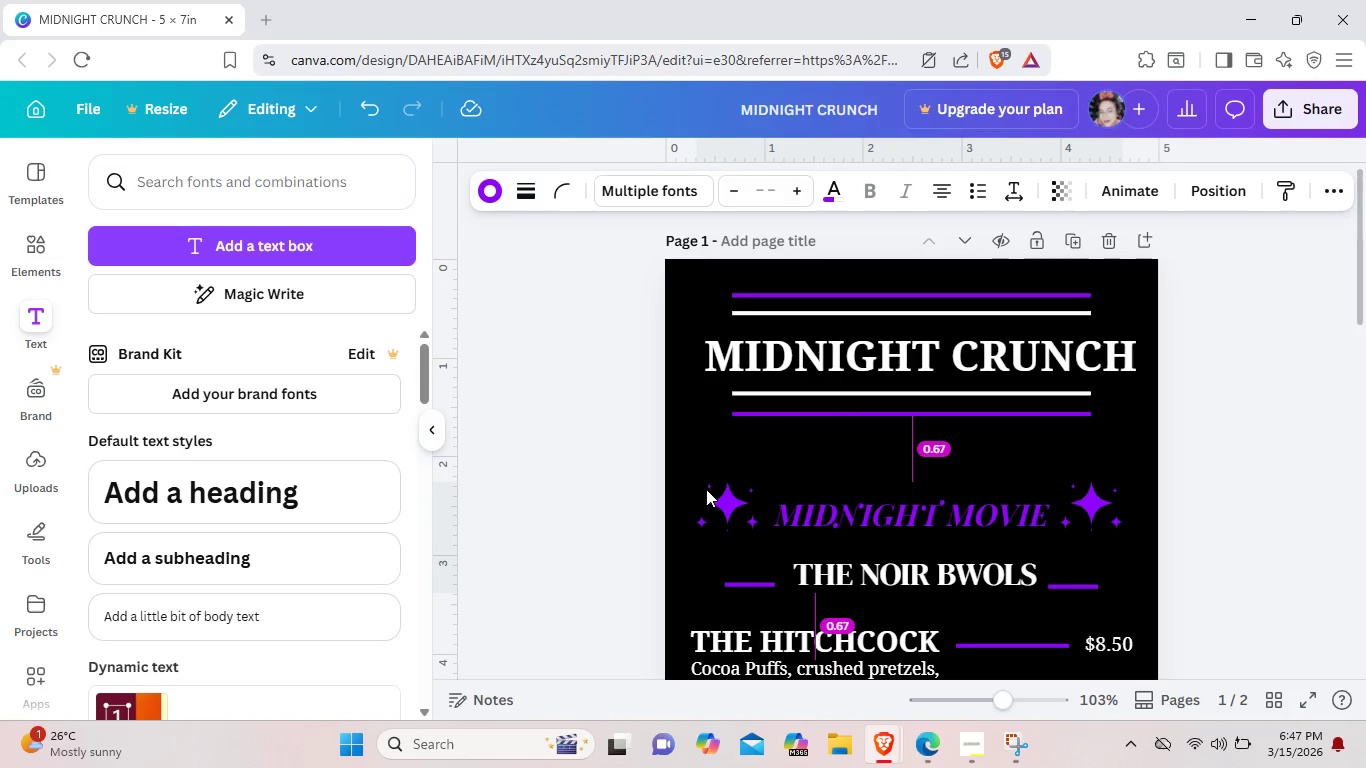 
key(ArrowUp)
 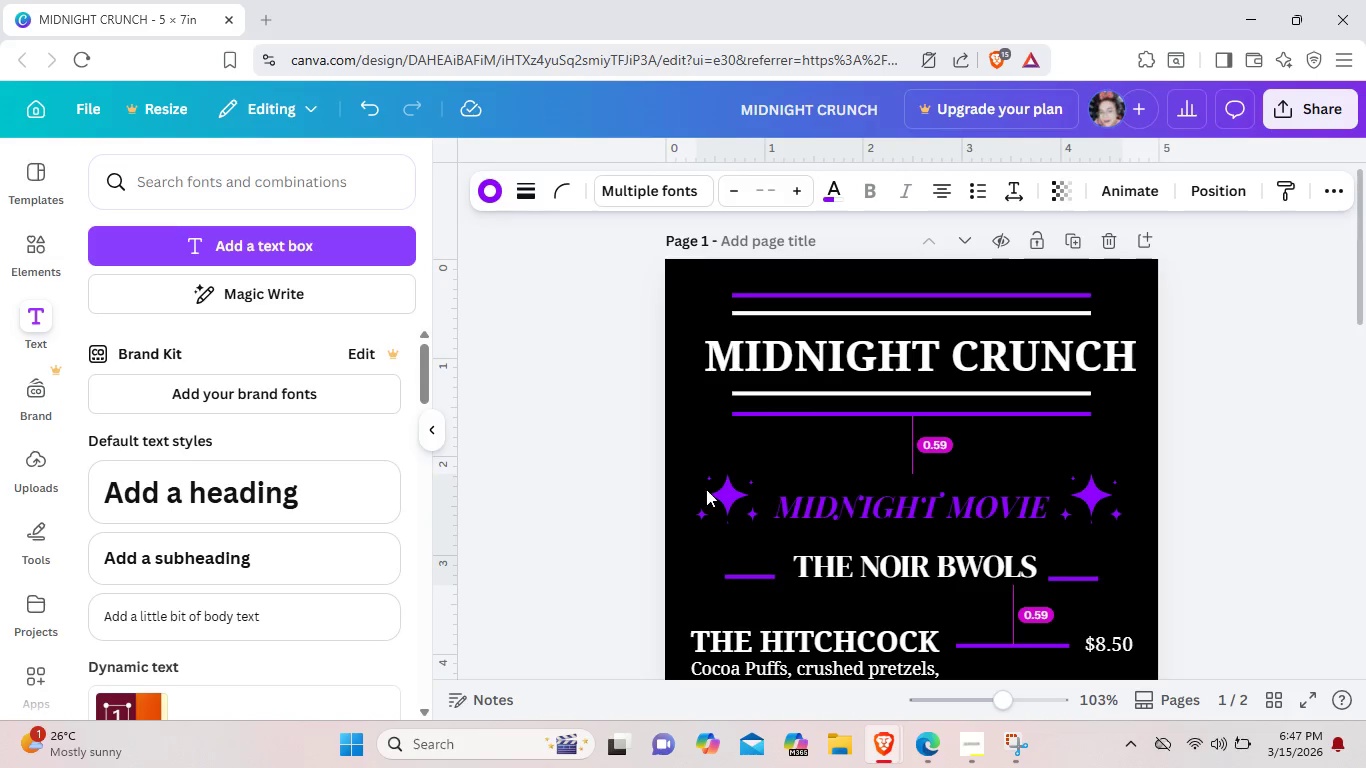 
key(ArrowUp)
 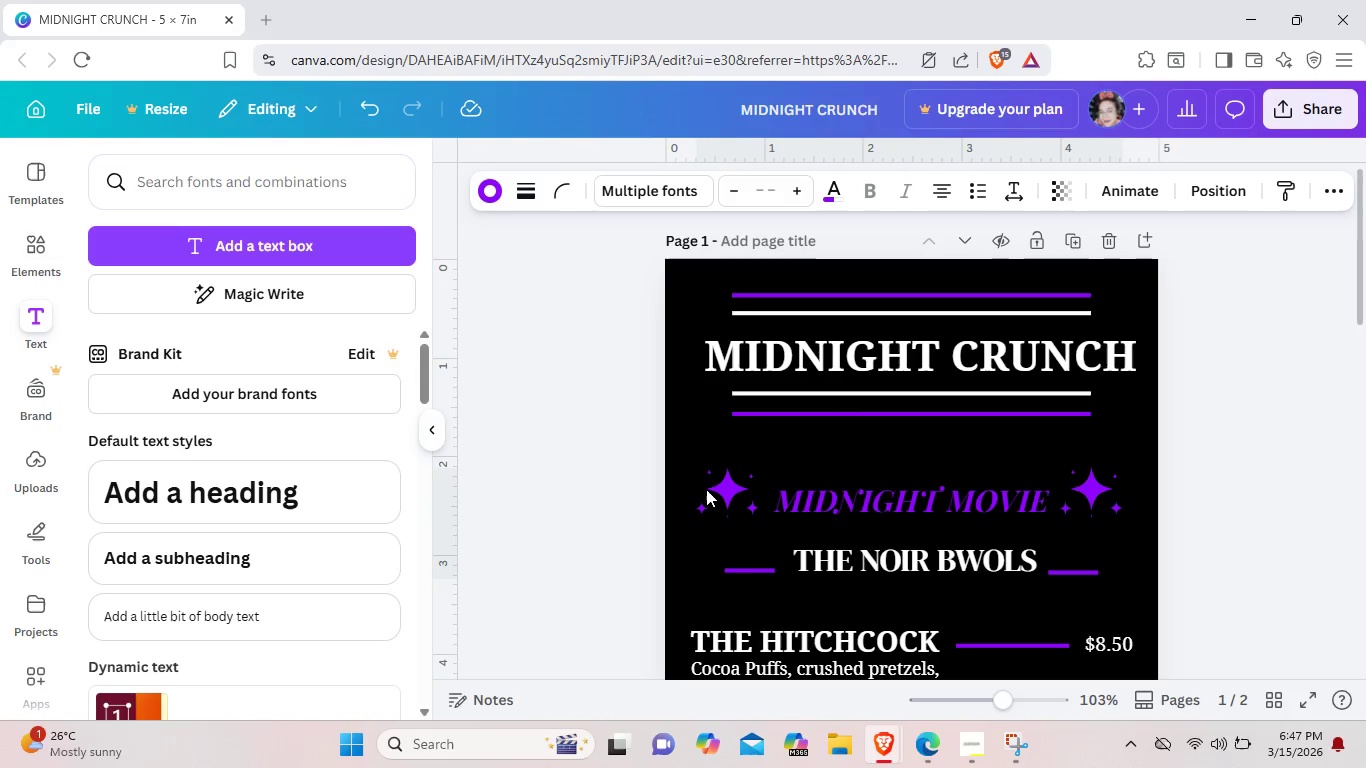 
key(ArrowUp)
 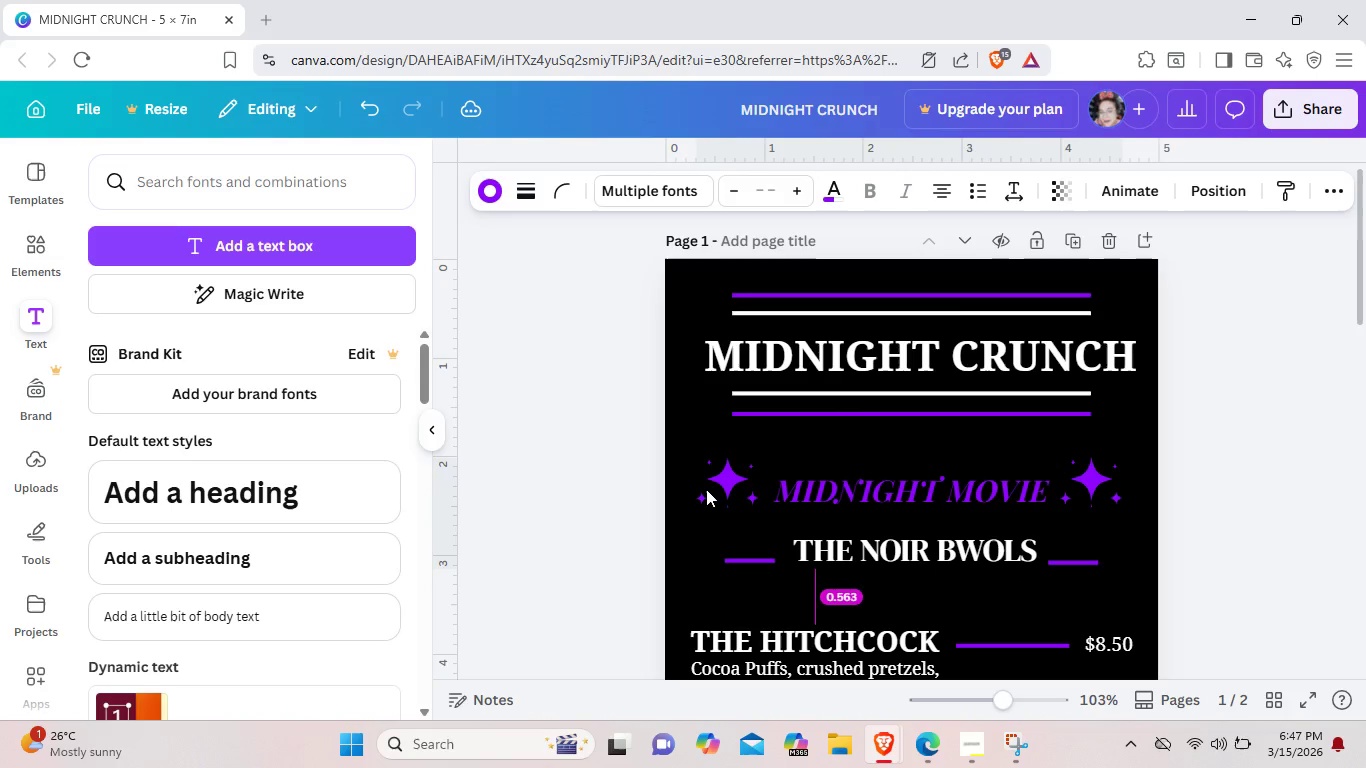 
key(ArrowUp)
 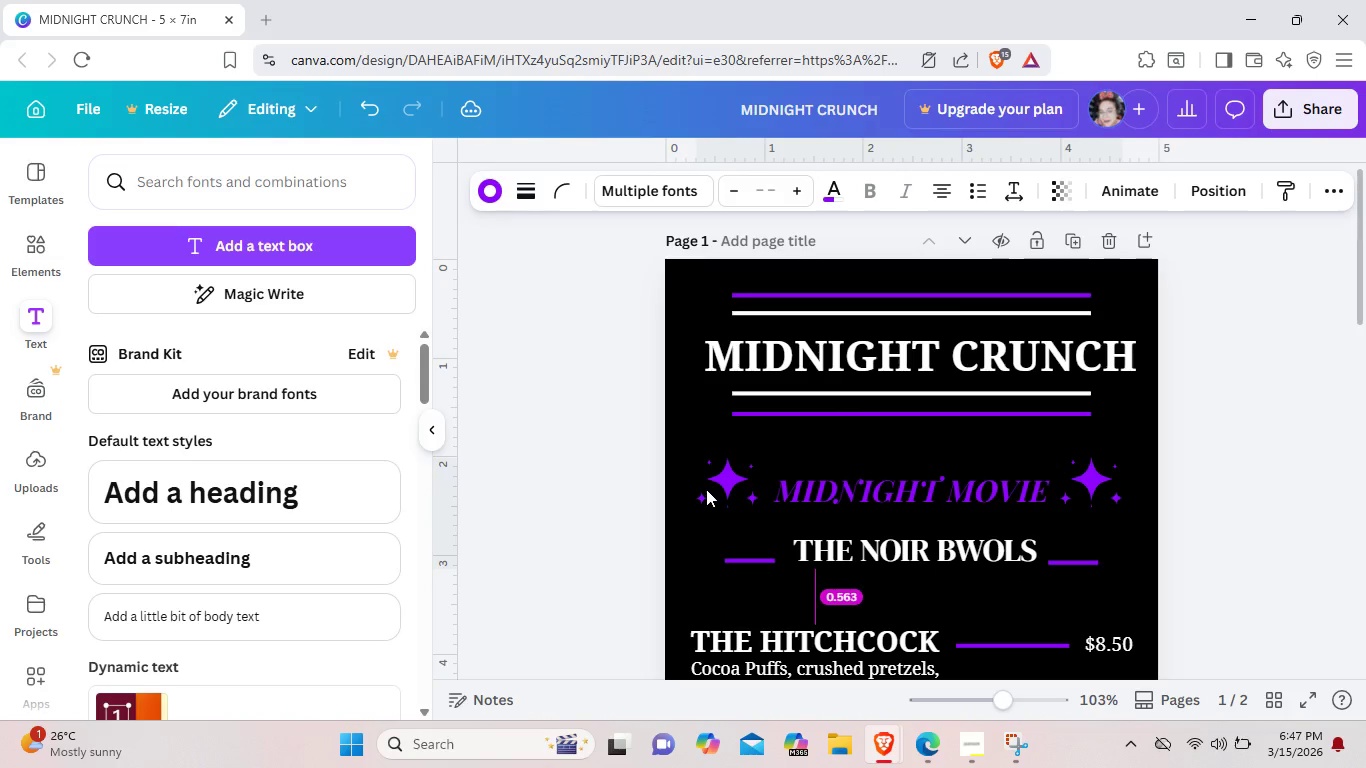 
key(ArrowUp)
 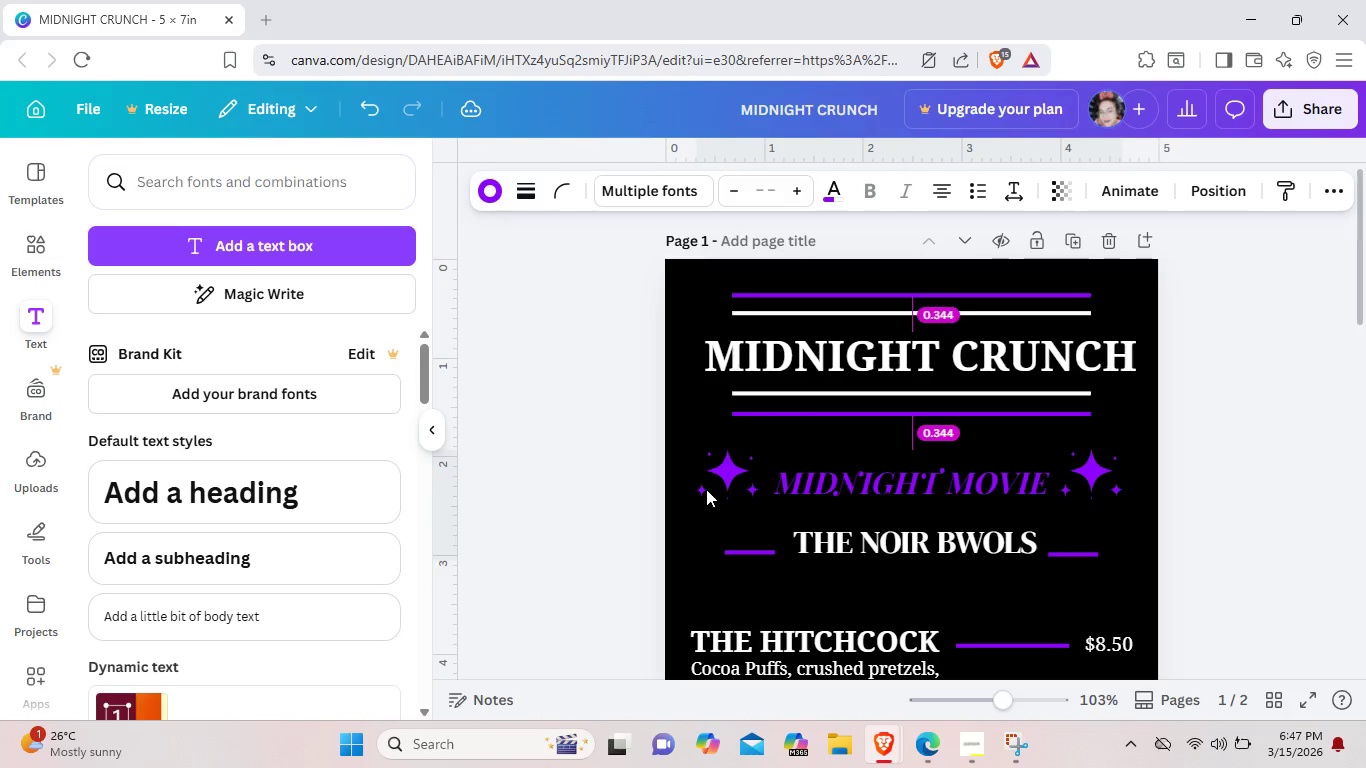 
key(ArrowUp)
 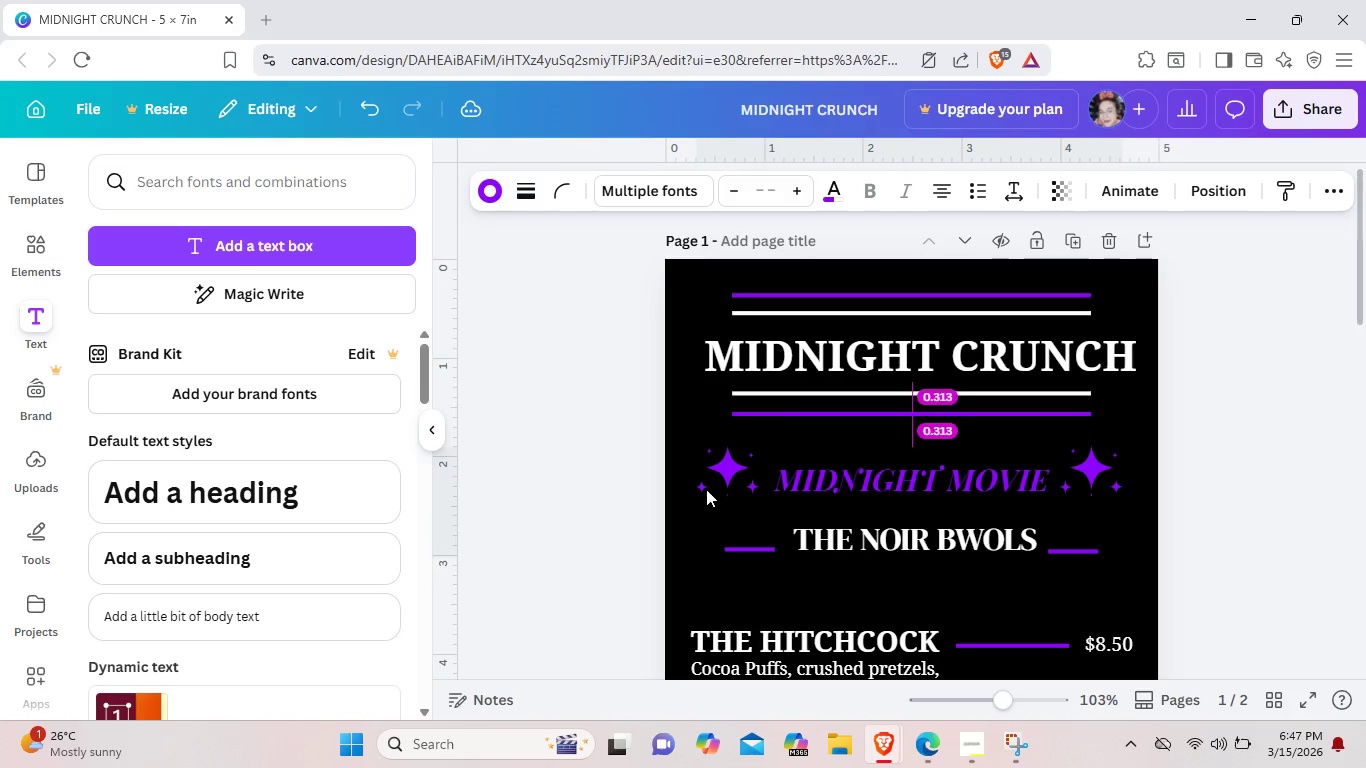 
key(ArrowUp)
 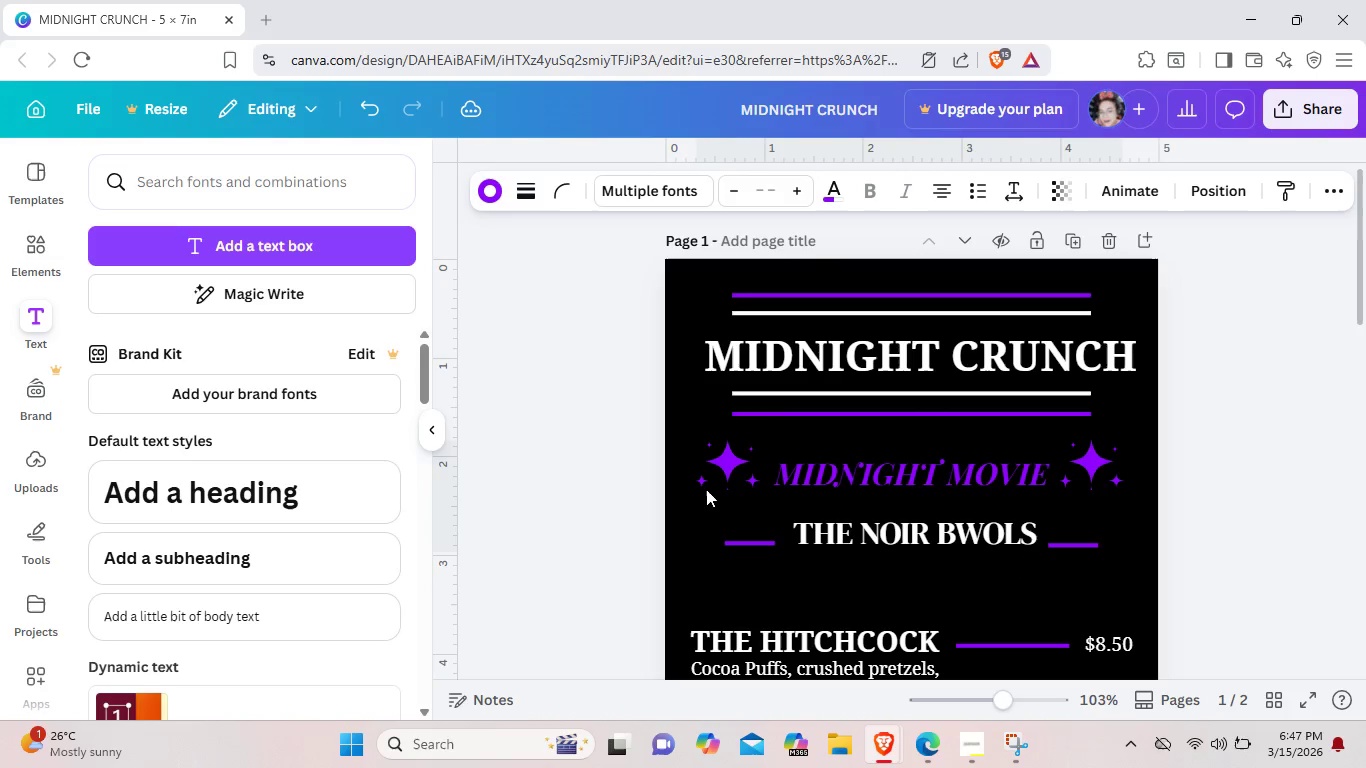 
key(ArrowUp)
 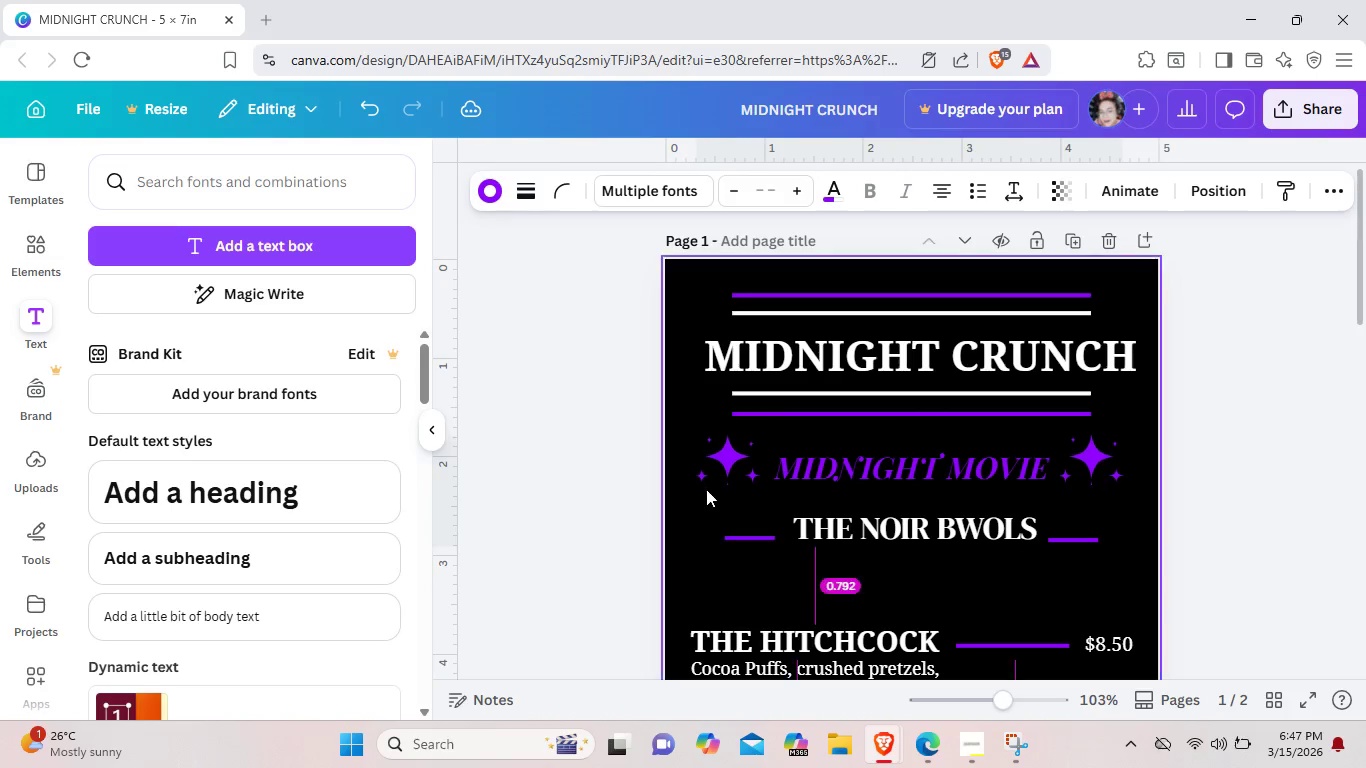 
key(ArrowUp)
 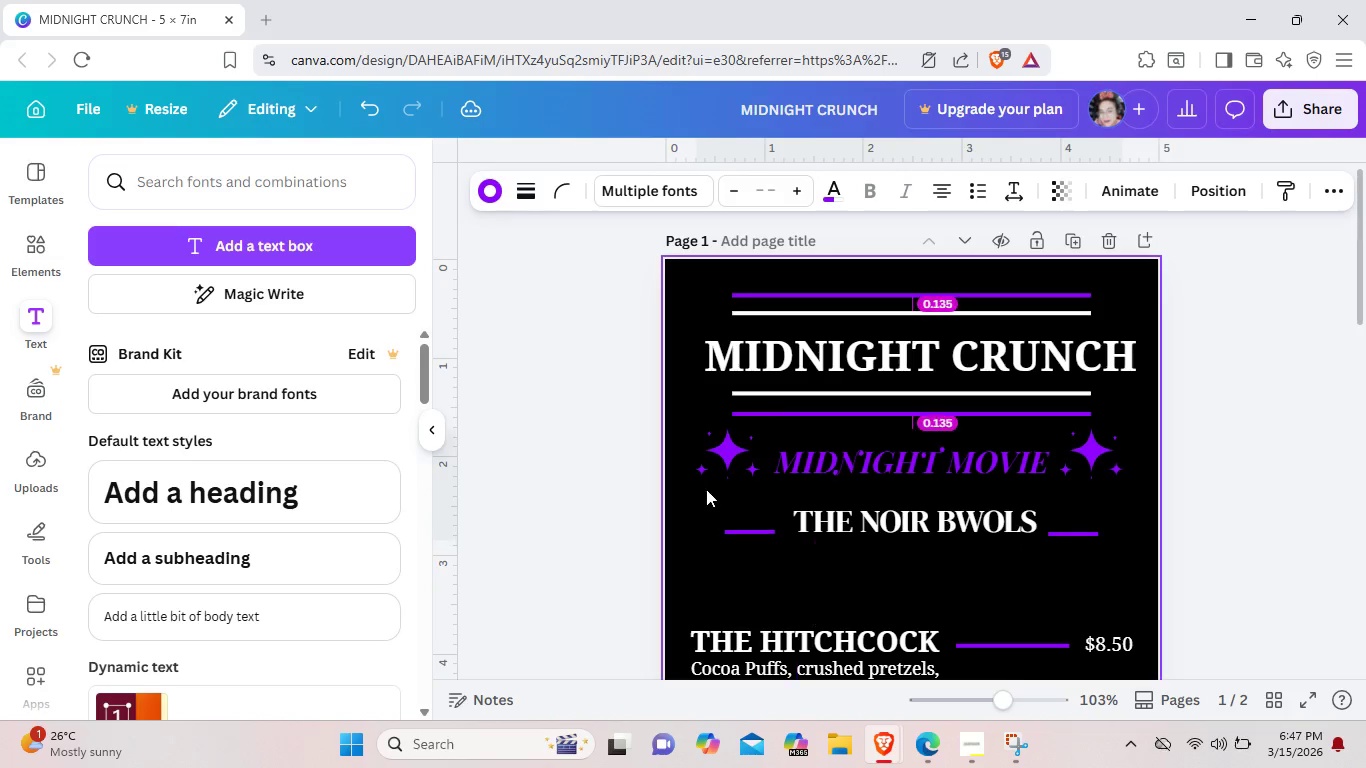 
key(ArrowUp)
 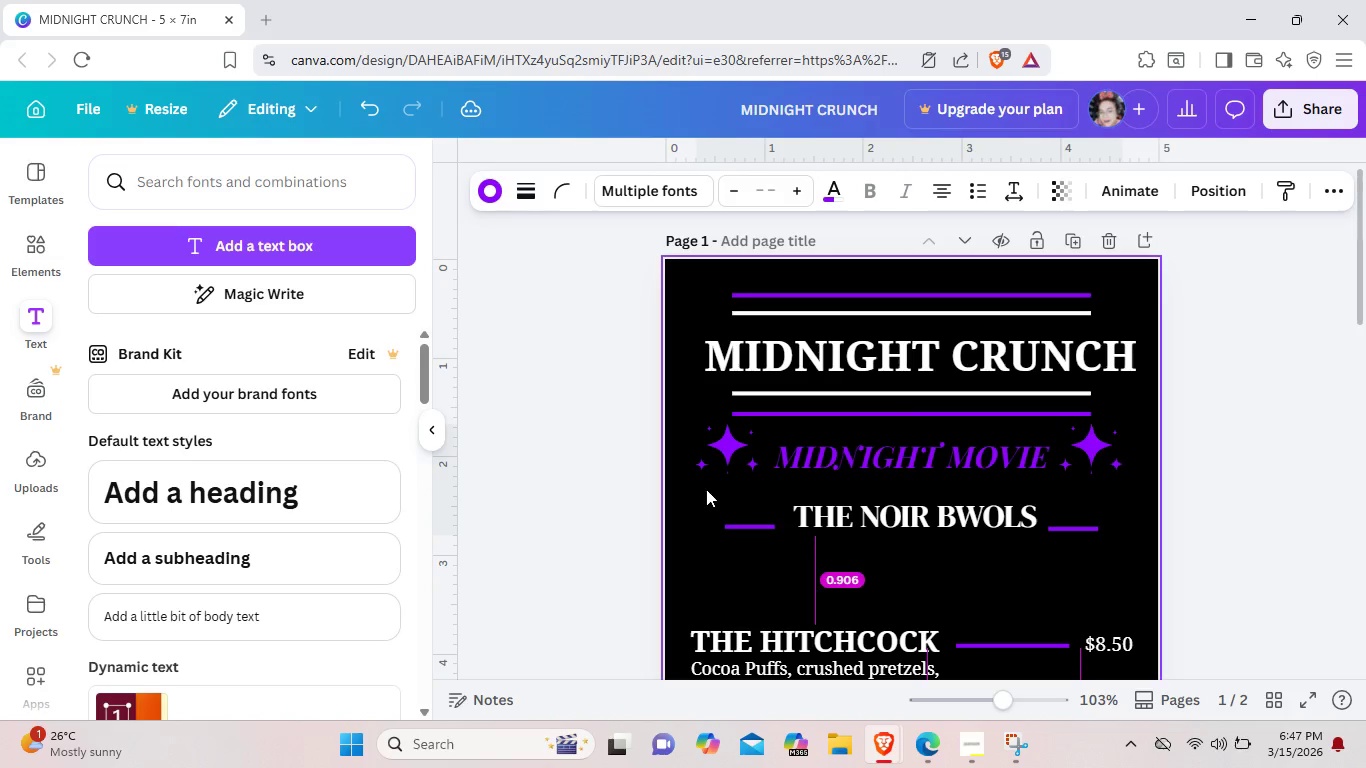 
key(ArrowUp)
 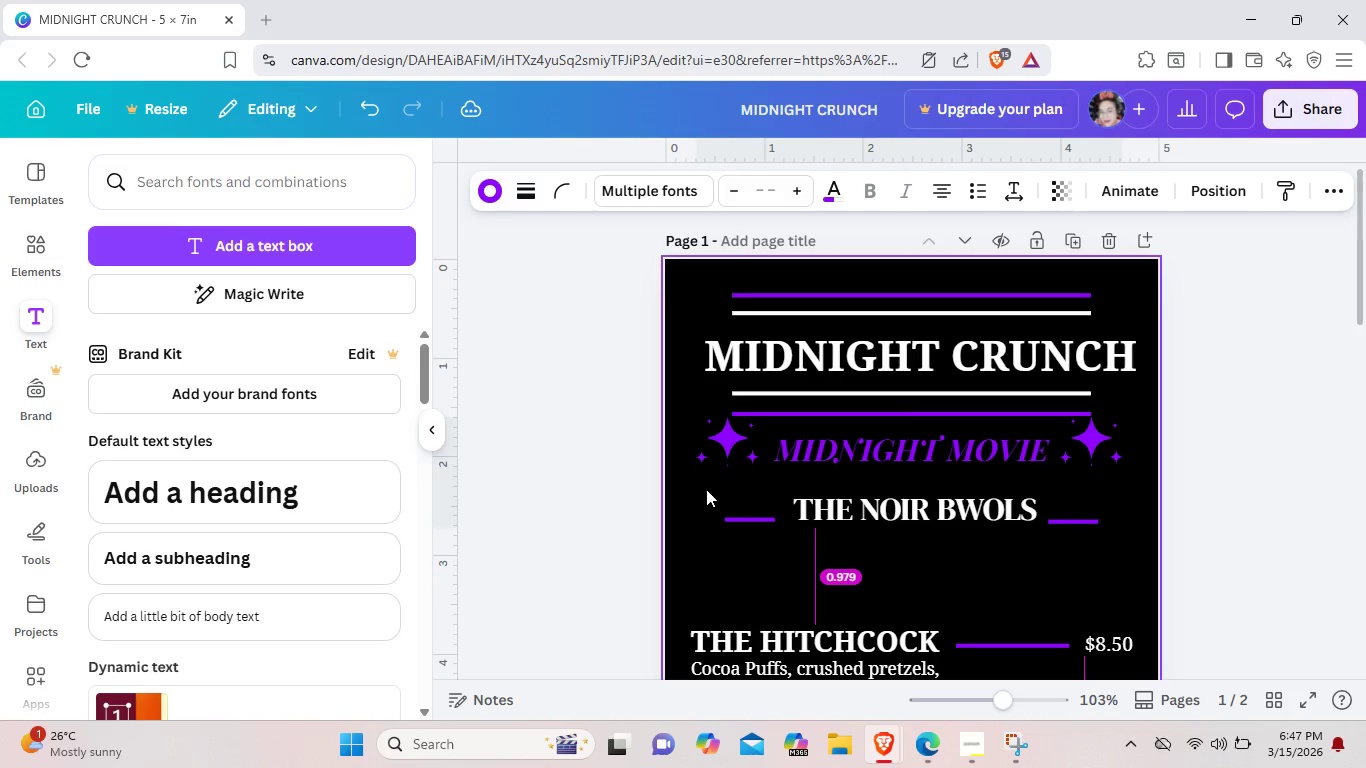 
key(ArrowUp)
 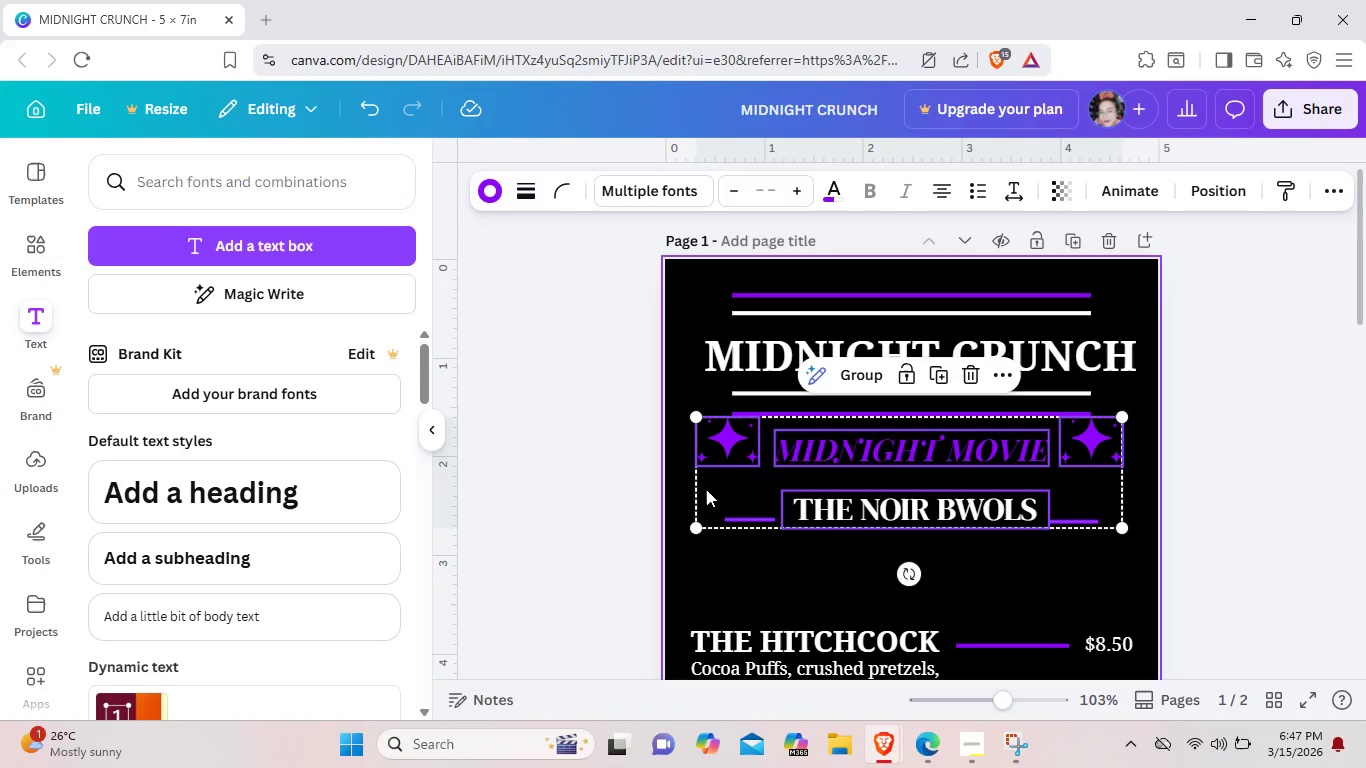 
key(ArrowDown)
 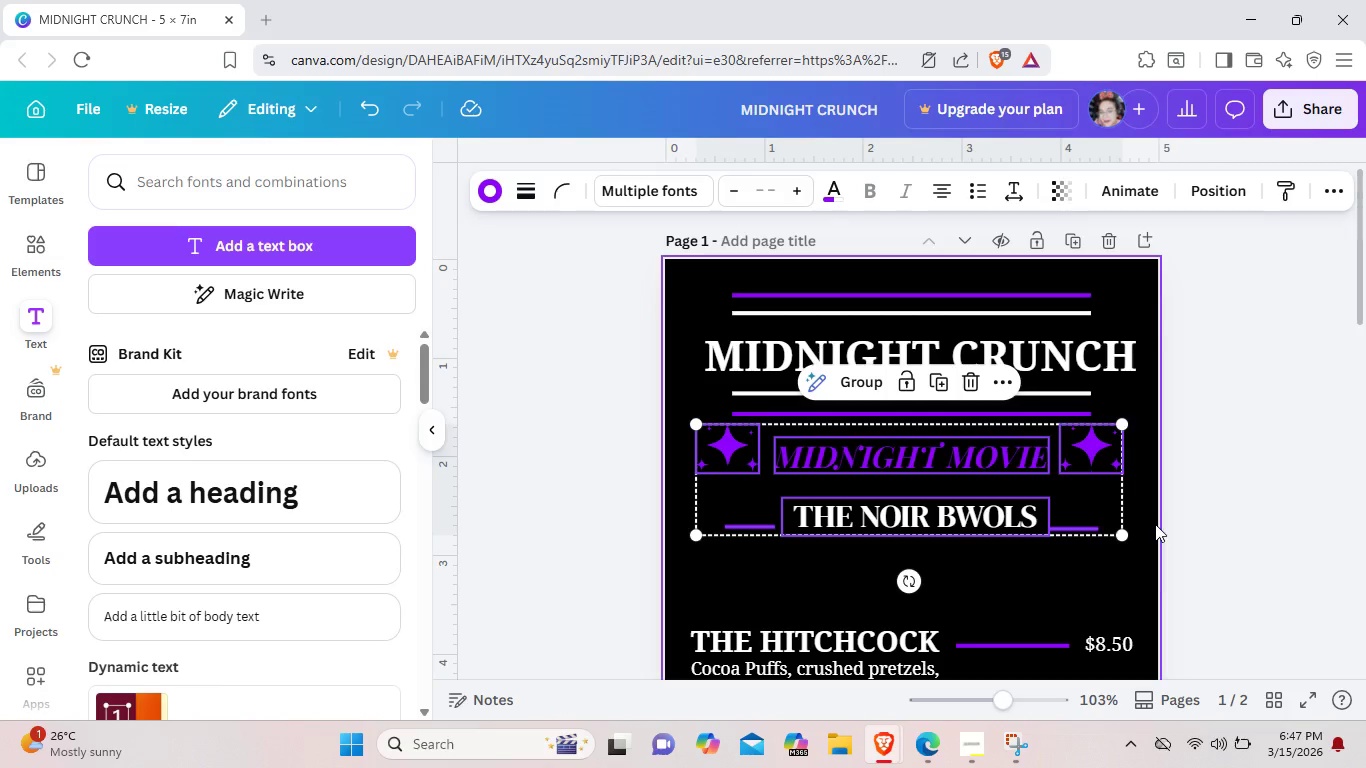 
left_click([1197, 523])
 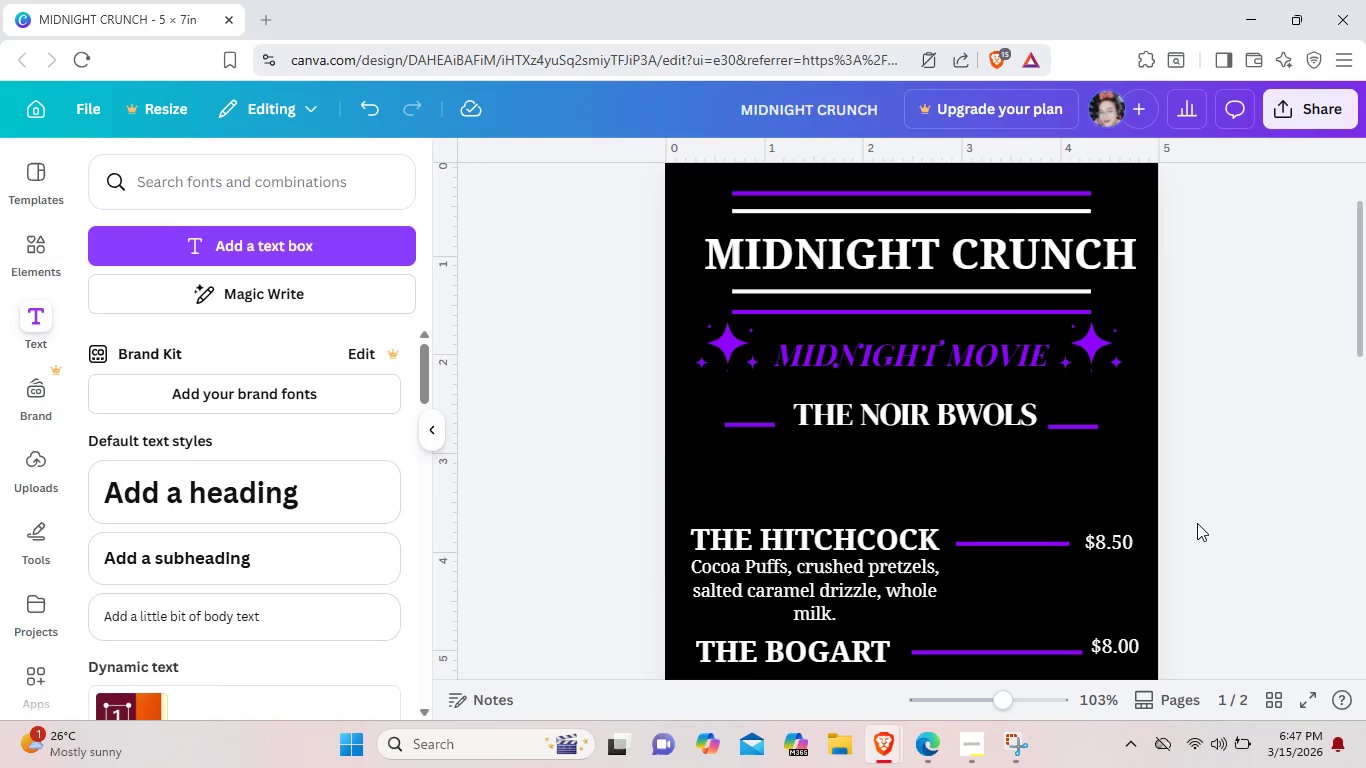 
scroll: coordinate [1197, 523], scroll_direction: down, amount: 2.0
 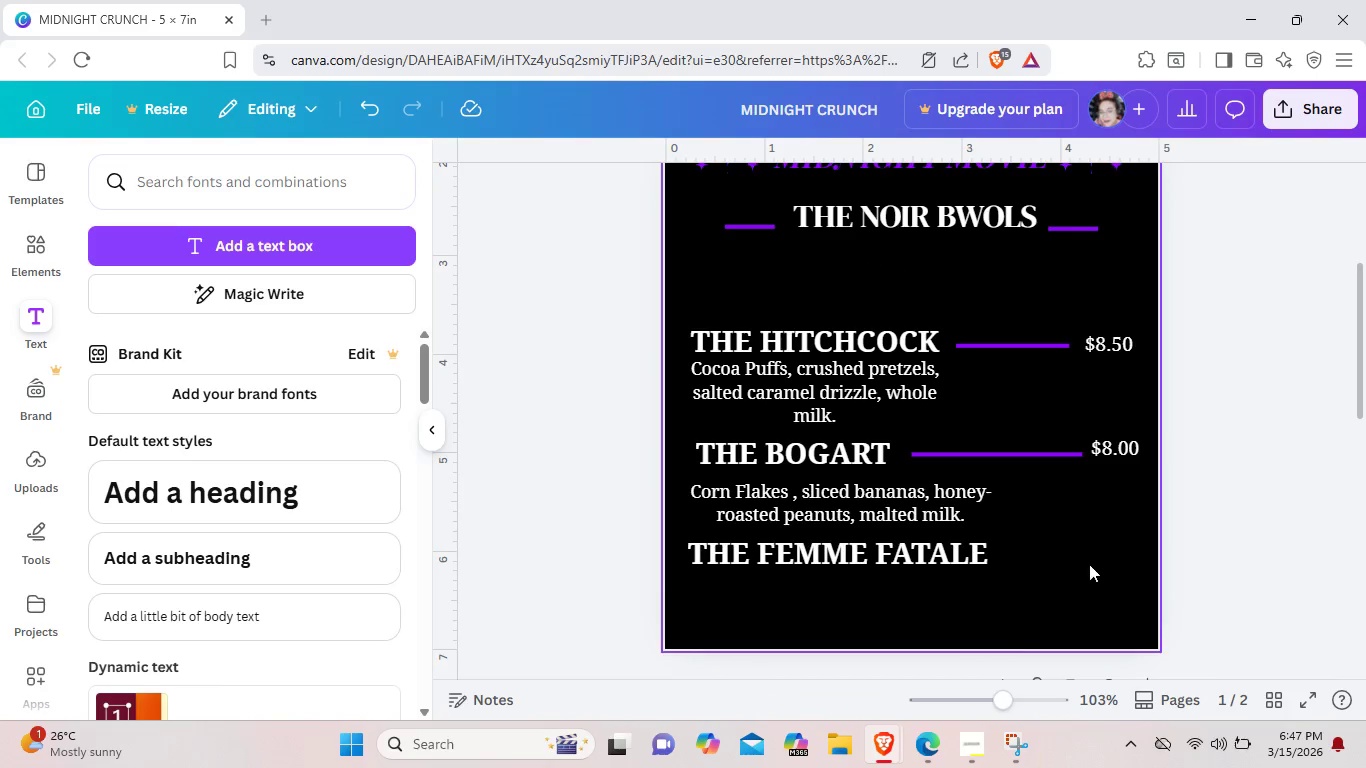 
left_click_drag(start_coordinate=[1044, 592], to_coordinate=[717, 295])
 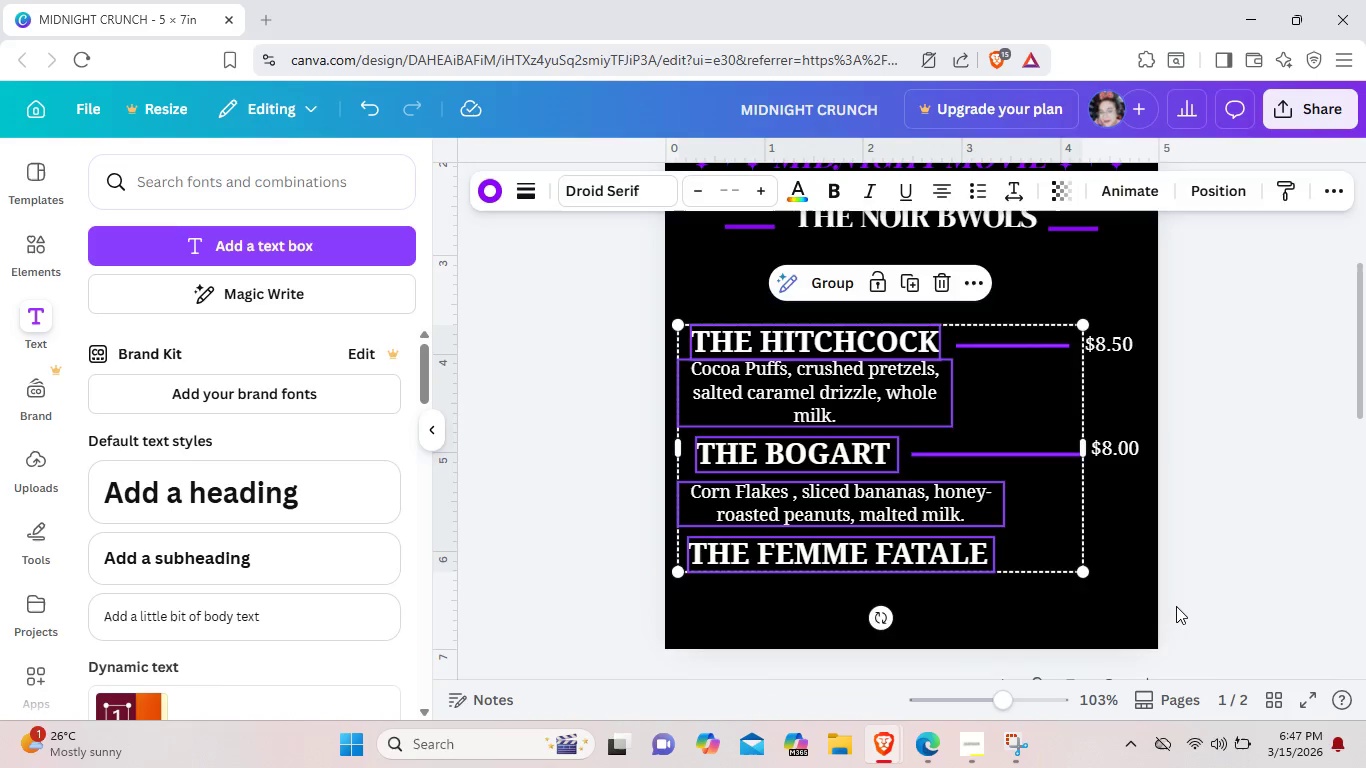 
left_click([1176, 606])
 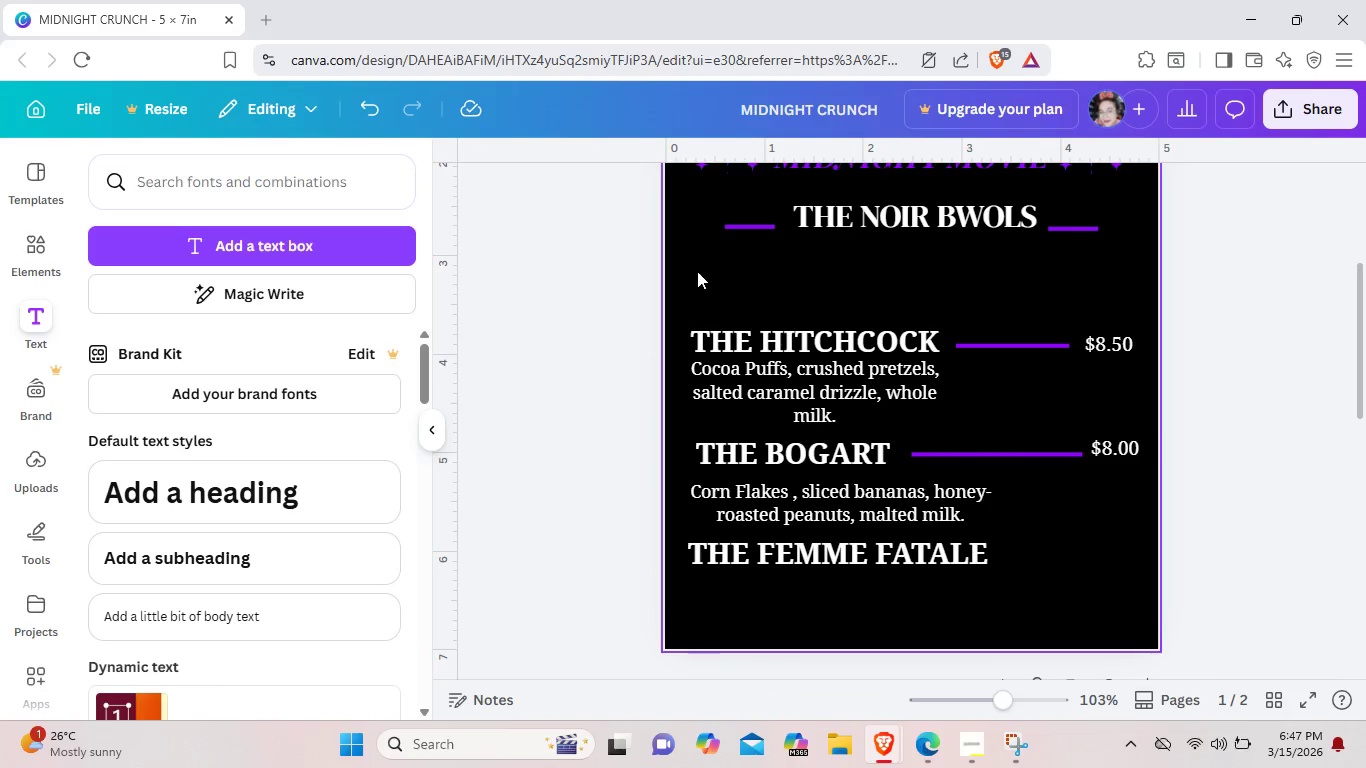 
left_click_drag(start_coordinate=[698, 270], to_coordinate=[1154, 622])
 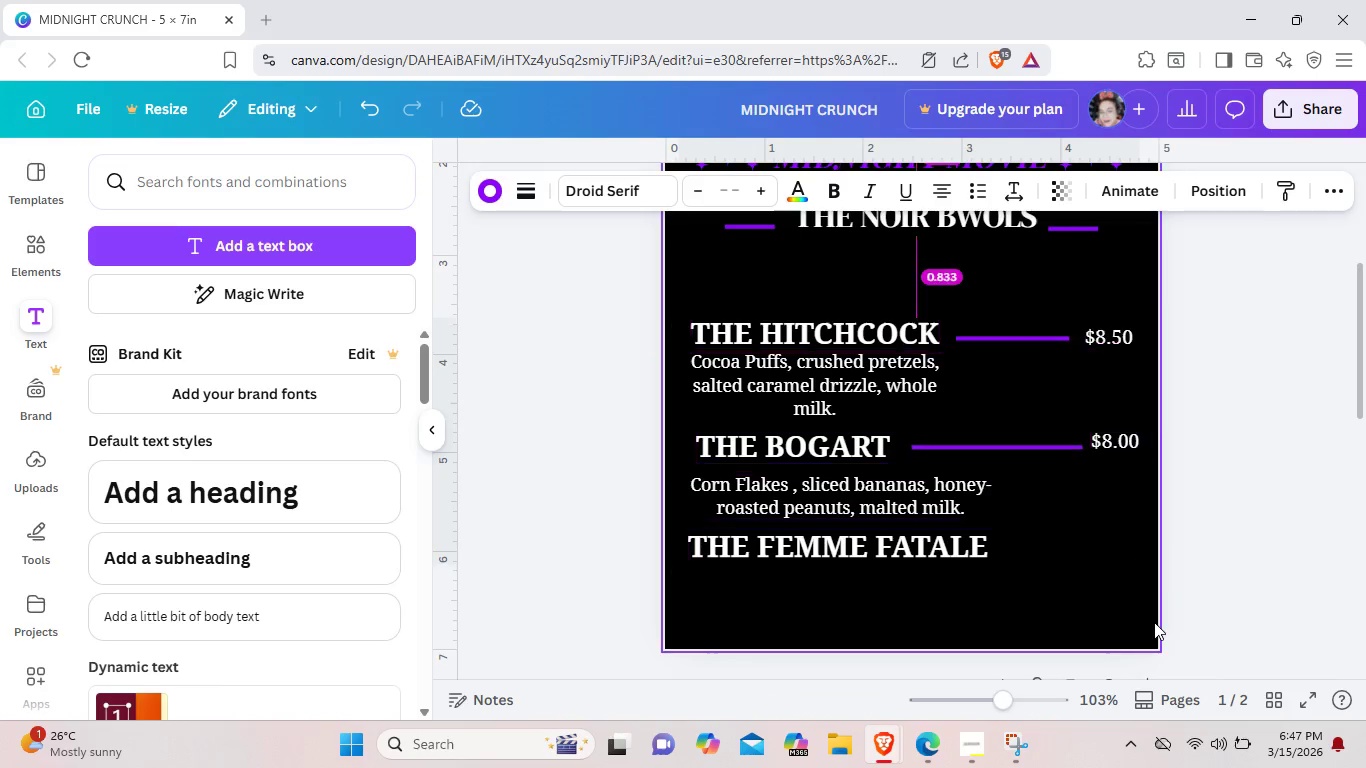 
key(ArrowUp)
 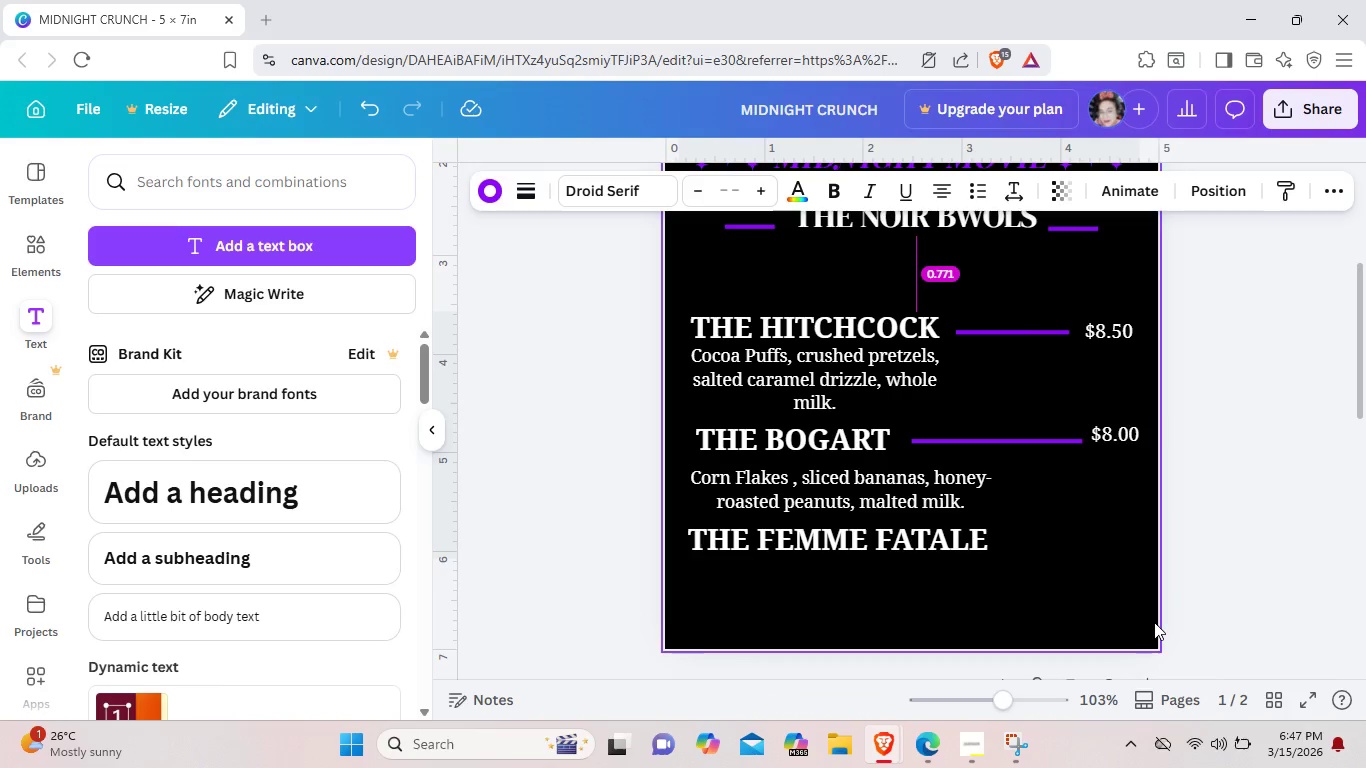 
key(ArrowUp)
 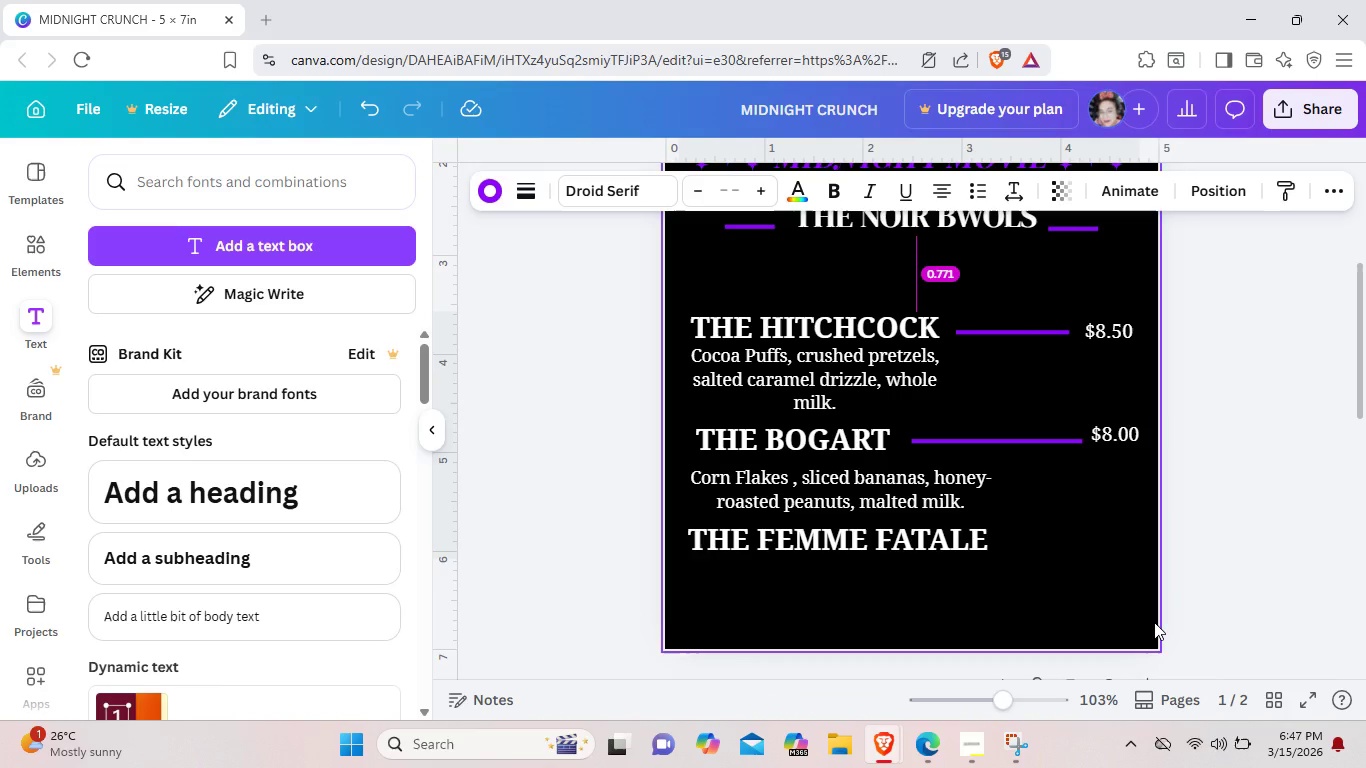 
key(ArrowUp)
 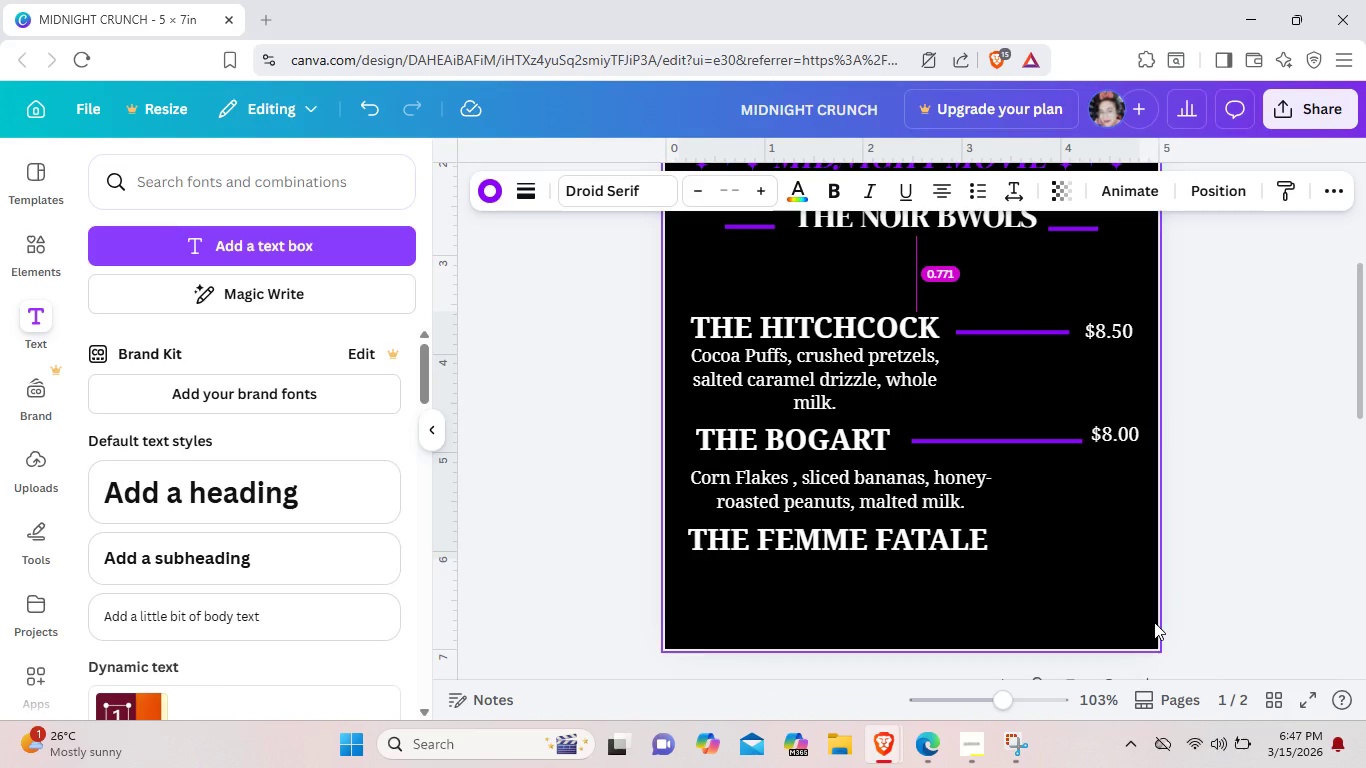 
key(ArrowUp)
 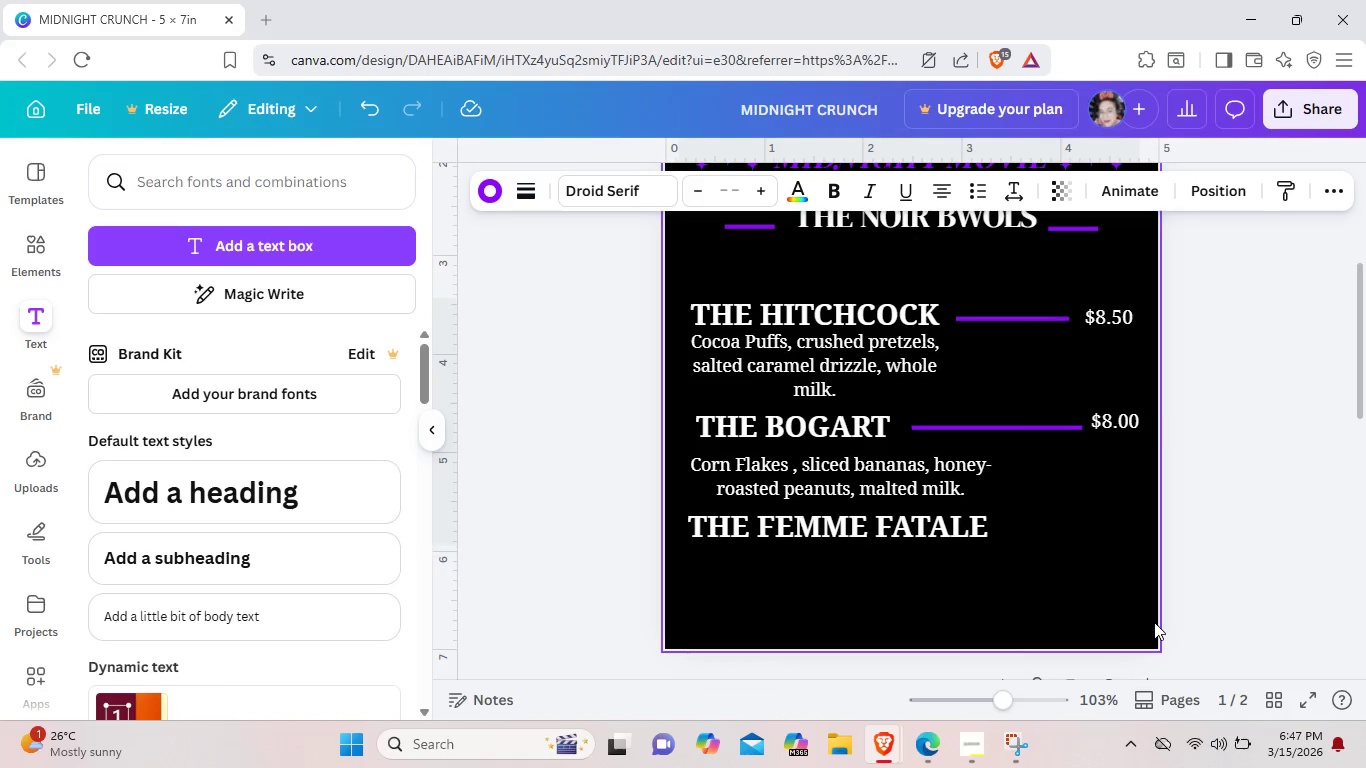 
key(ArrowUp)
 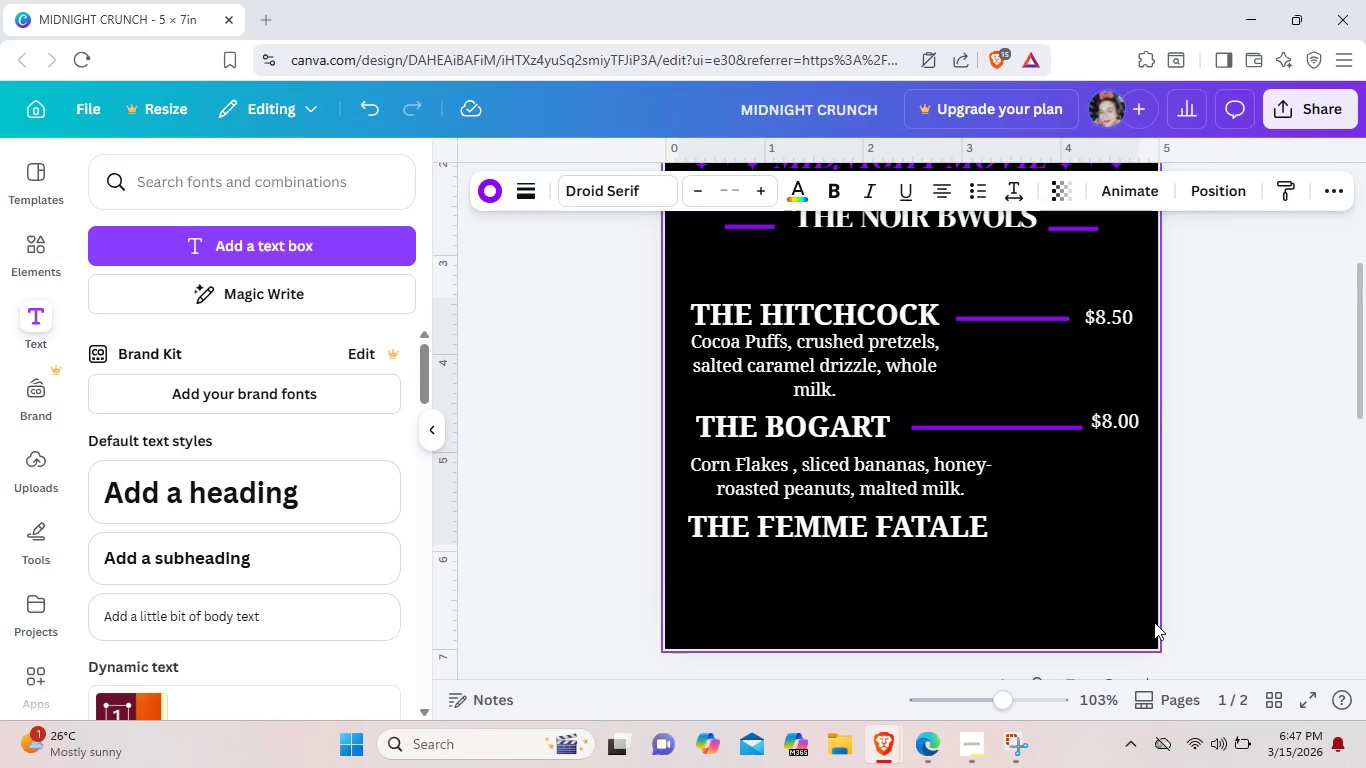 
key(ArrowUp)
 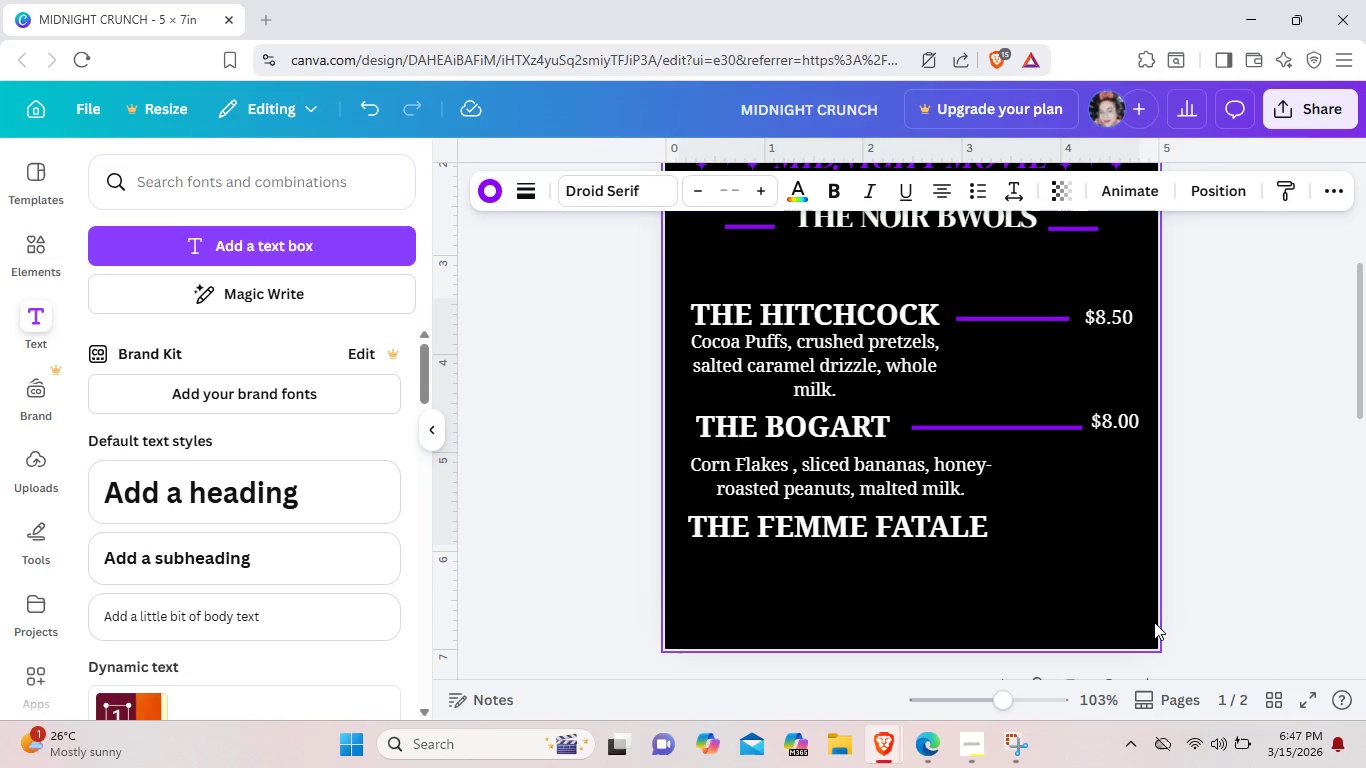 
key(ArrowUp)
 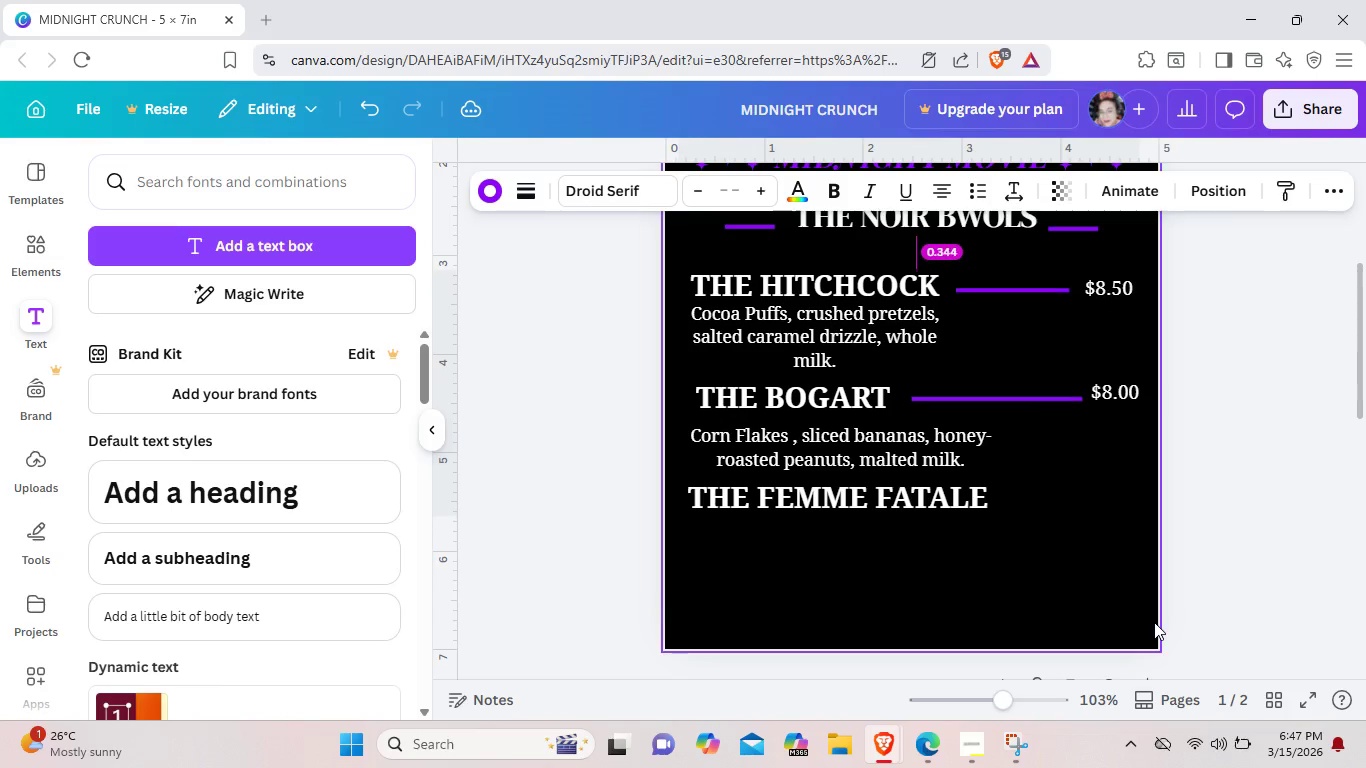 
key(ArrowUp)
 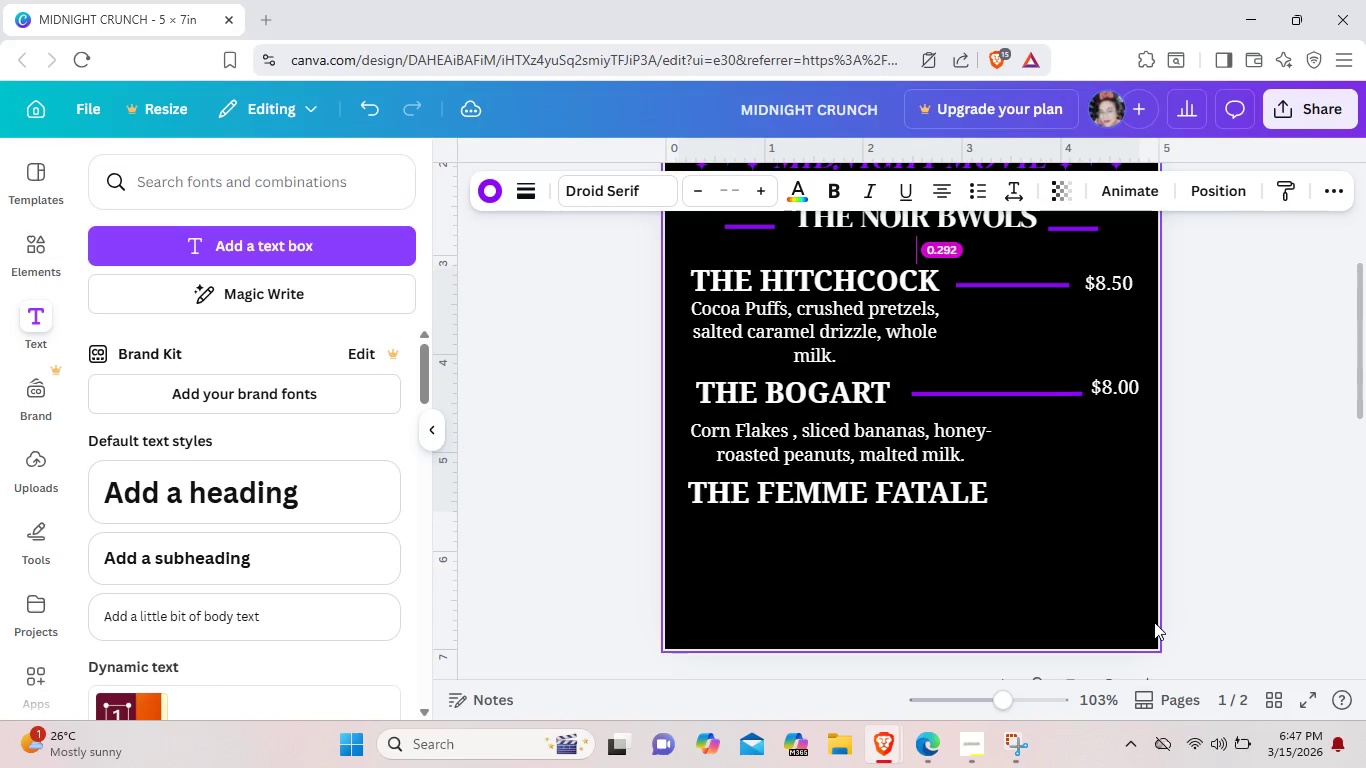 
key(ArrowUp)
 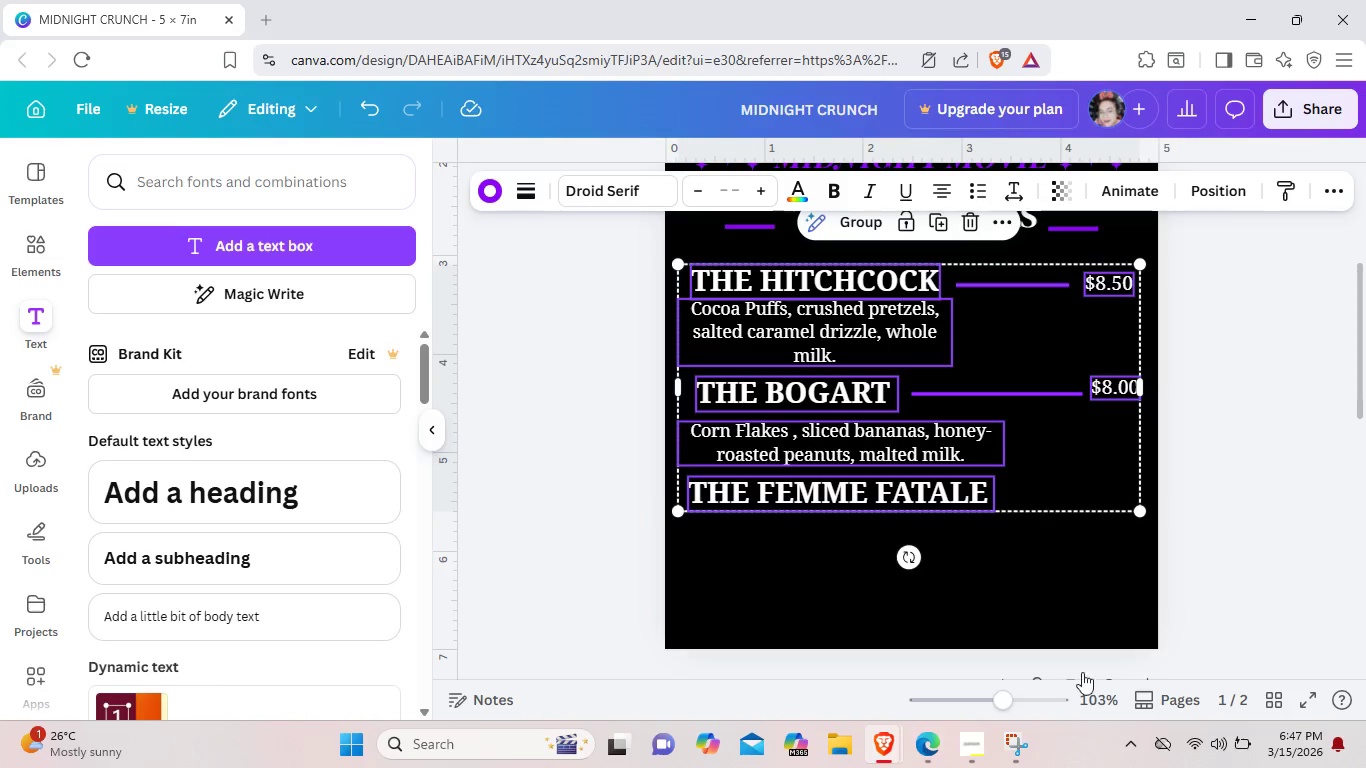 
left_click([1027, 583])
 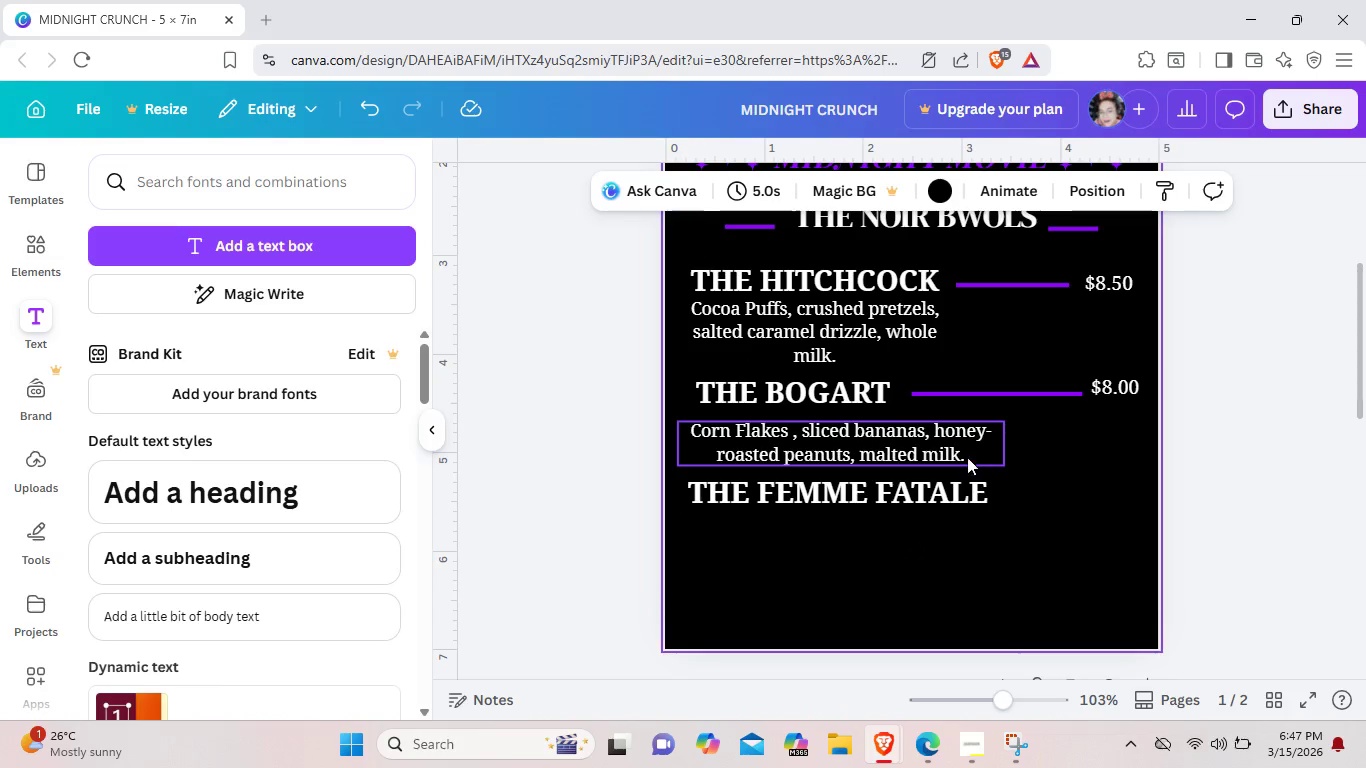 
left_click([960, 454])
 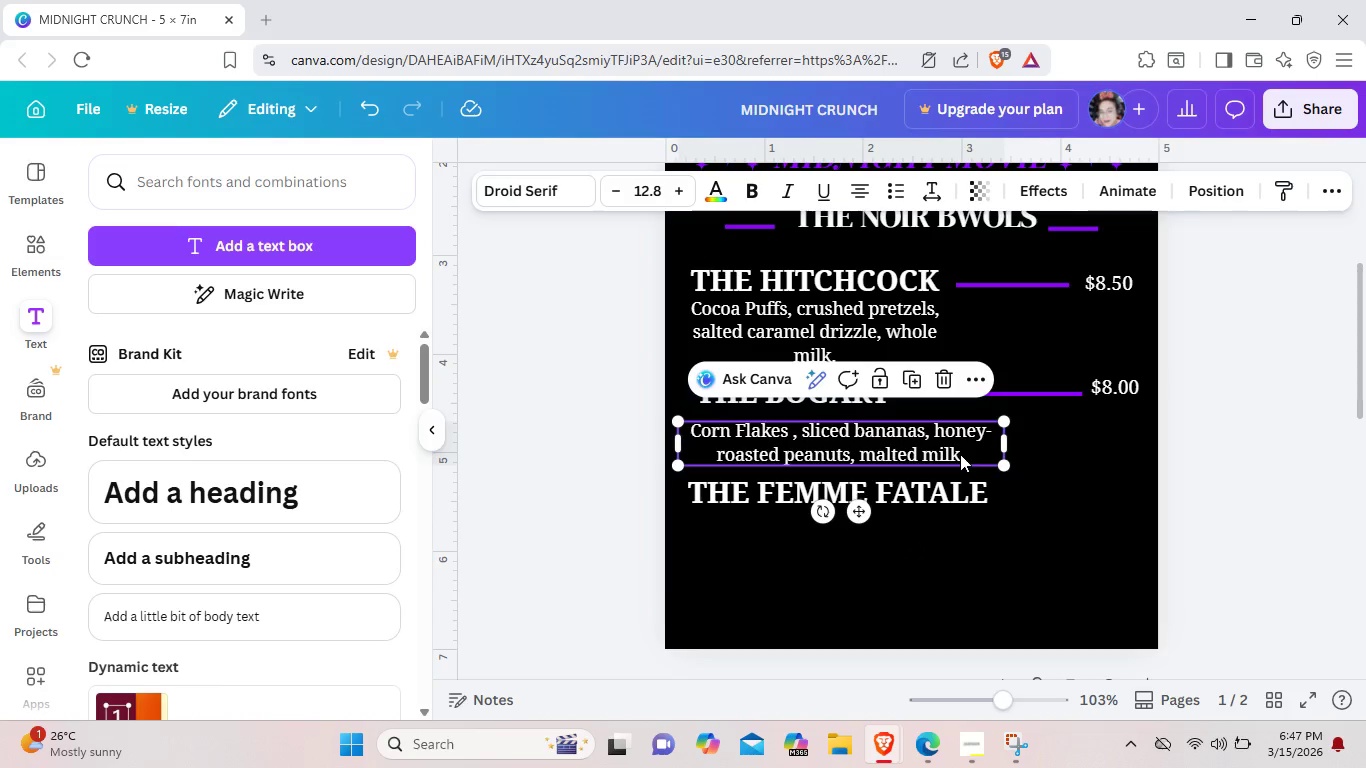 
key(Control+C)
 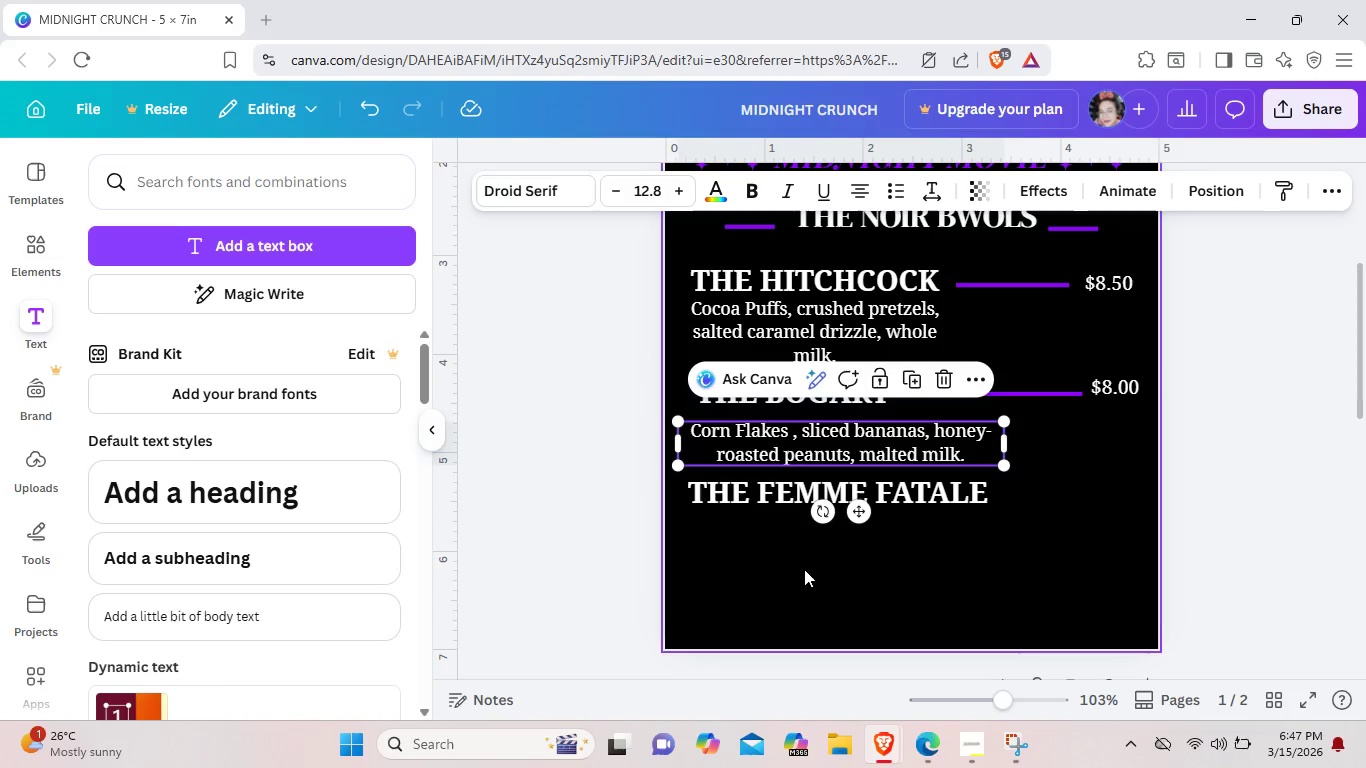 
left_click([802, 564])
 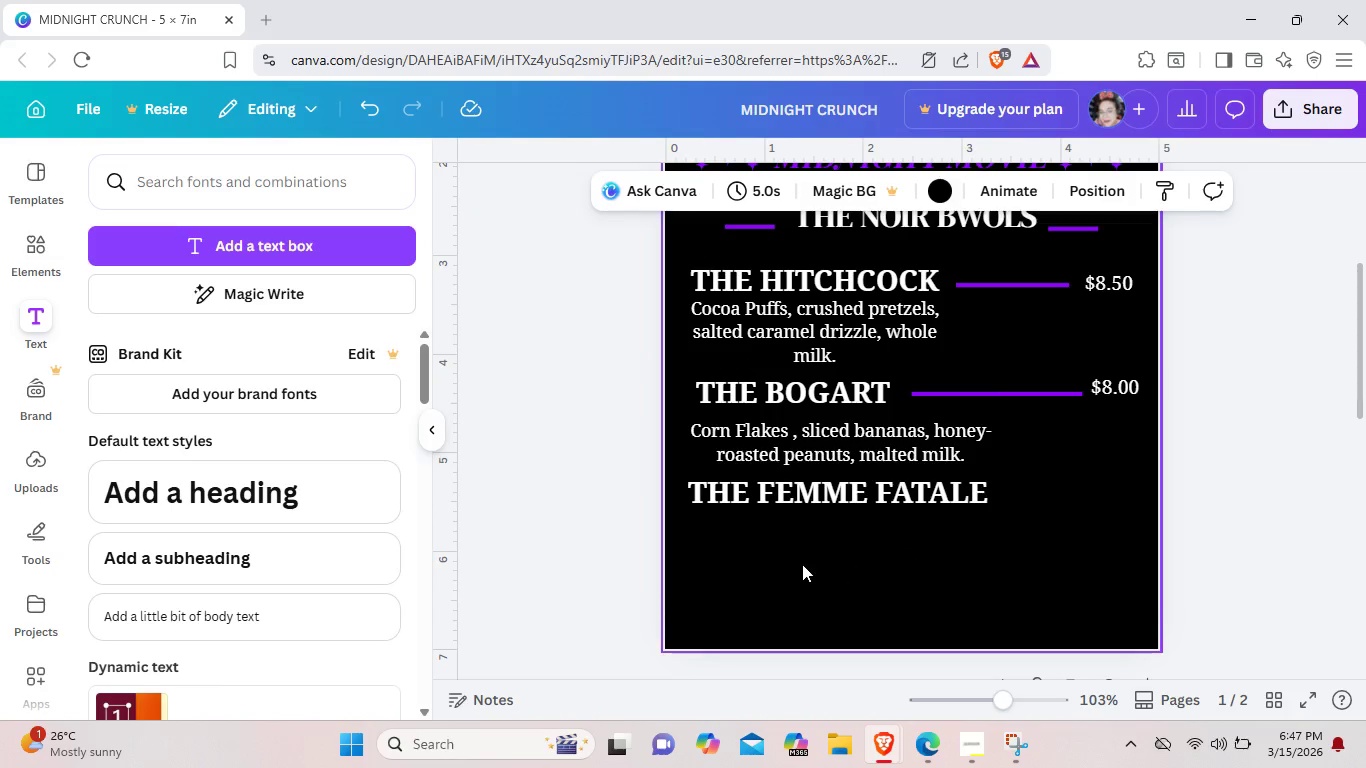 
key(Control+V)
 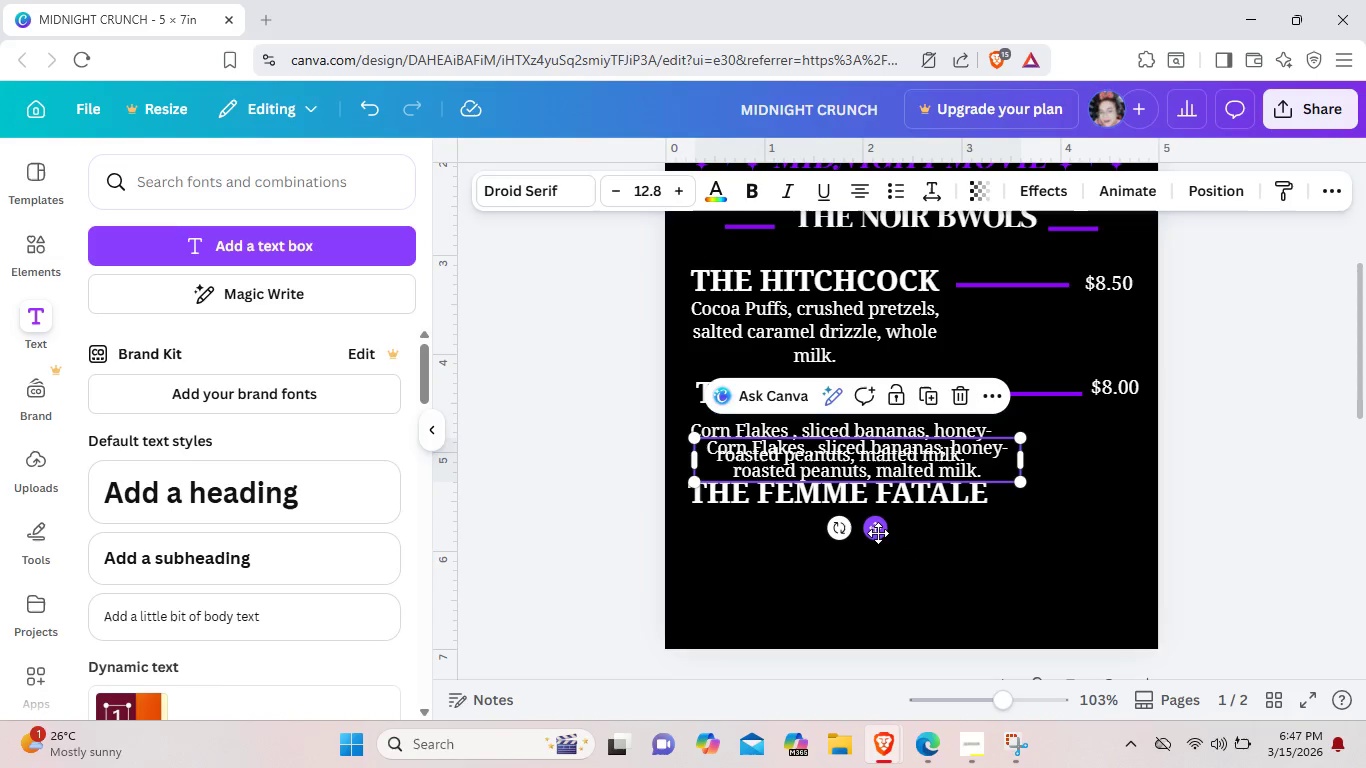 
left_click_drag(start_coordinate=[878, 533], to_coordinate=[872, 615])
 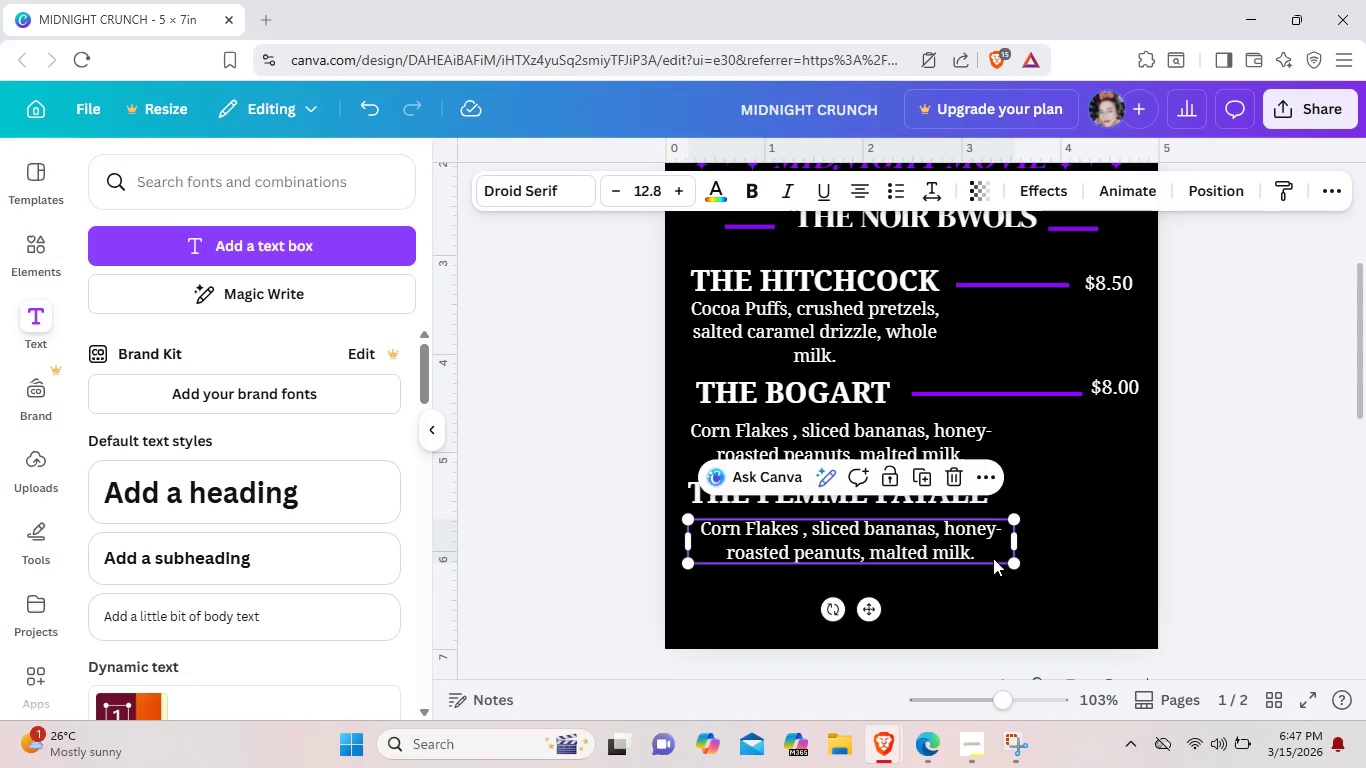 
double_click([993, 558])
 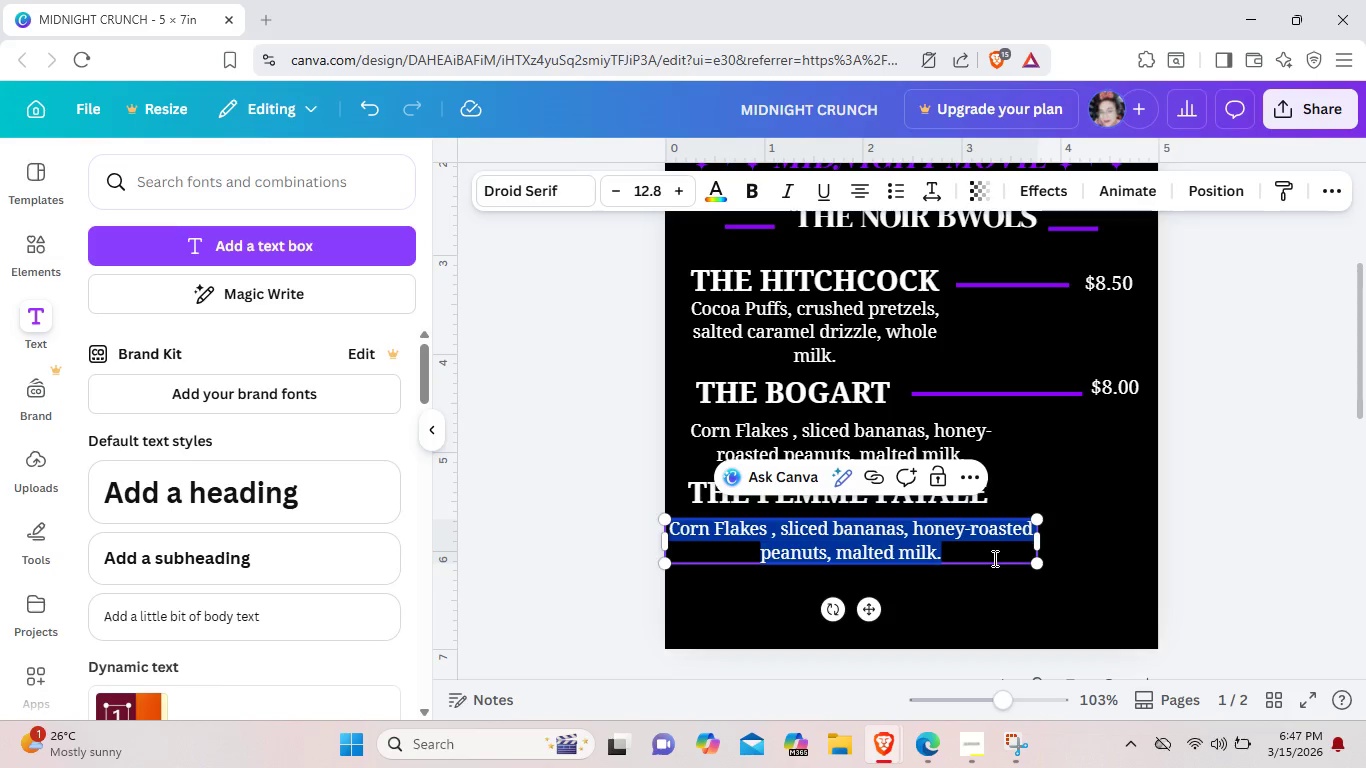 
left_click([993, 558])
 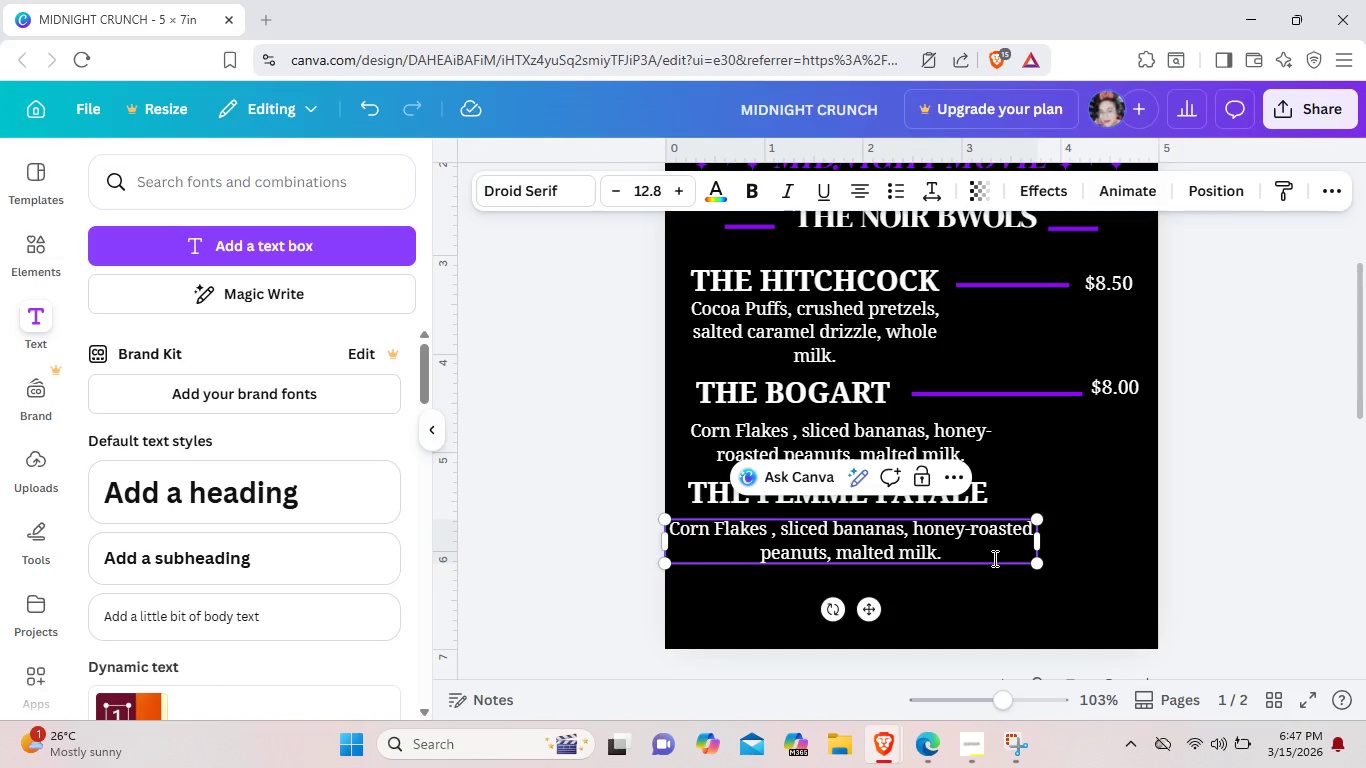 
key(Backspace)
 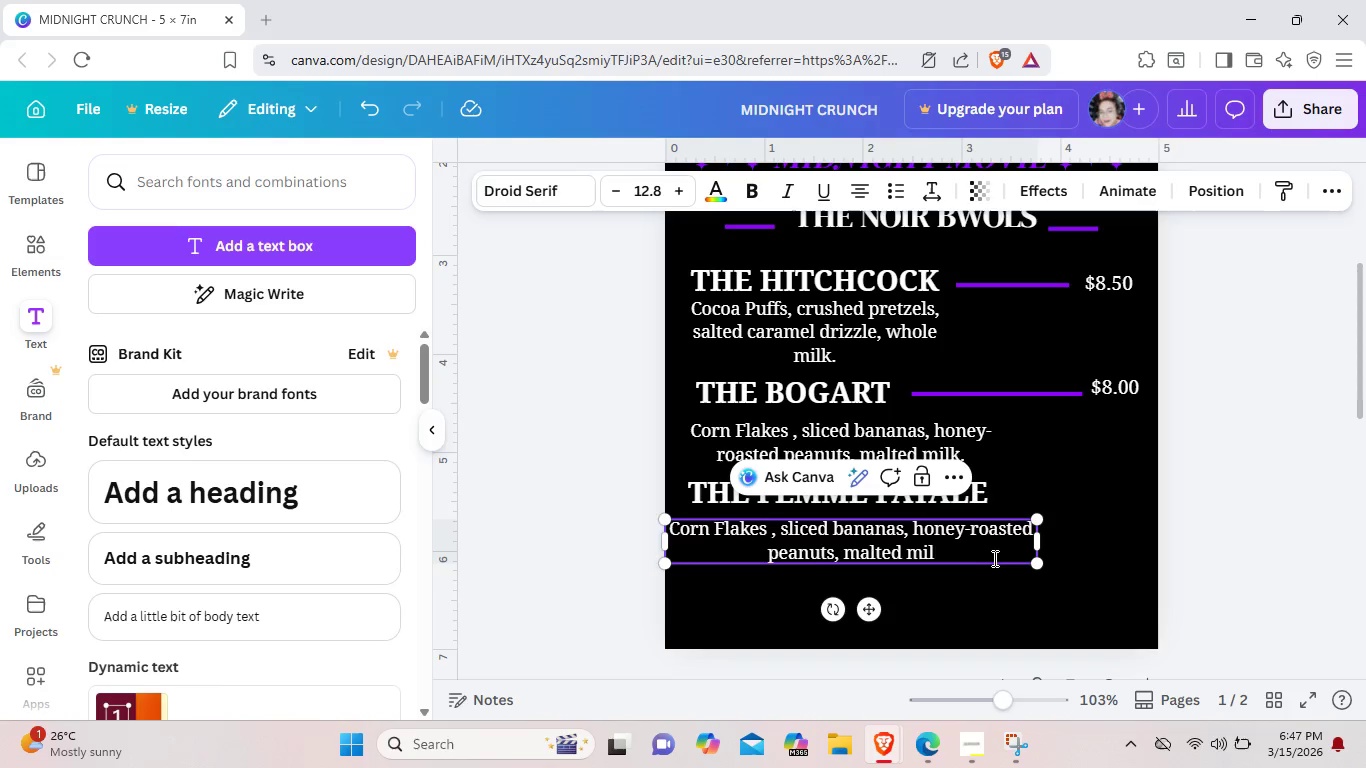 
key(Backspace)
 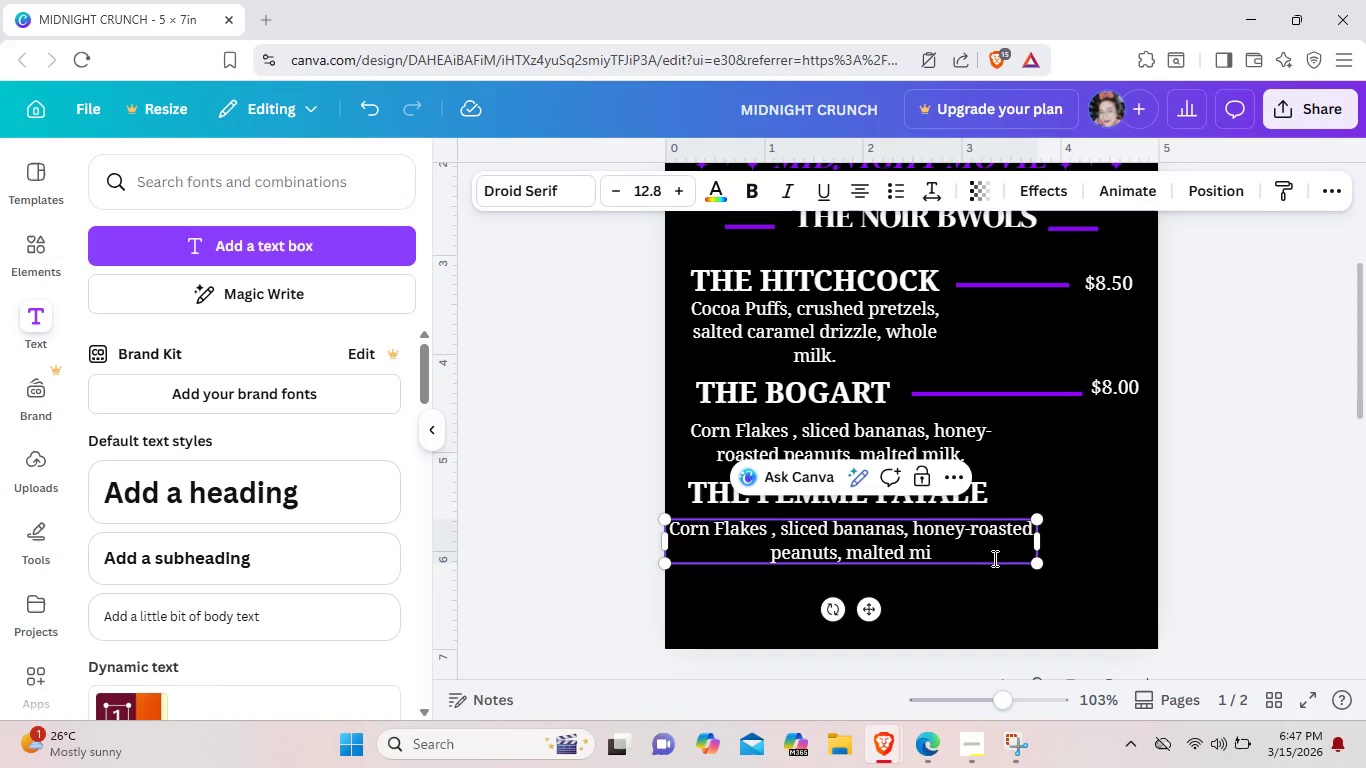 
hold_key(key=Backspace, duration=1.03)
 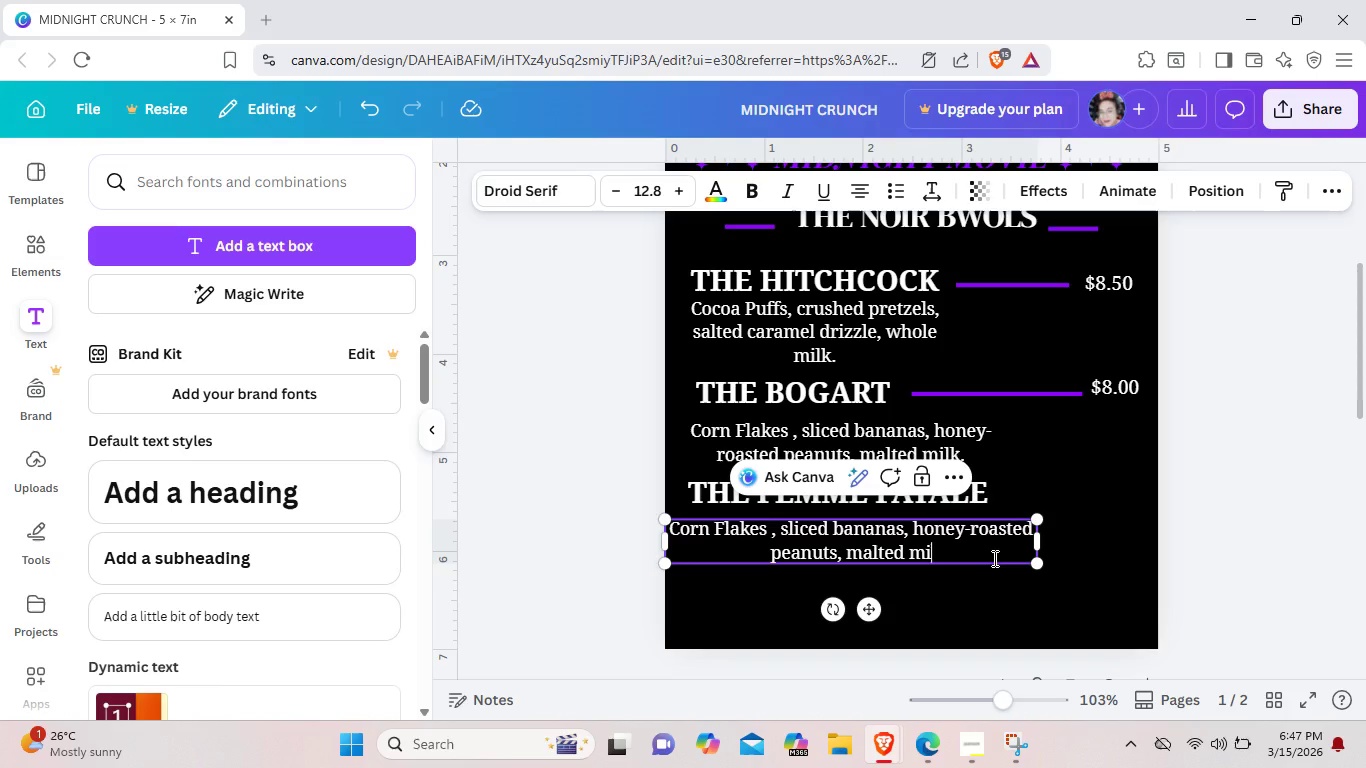 
key(Backspace)
 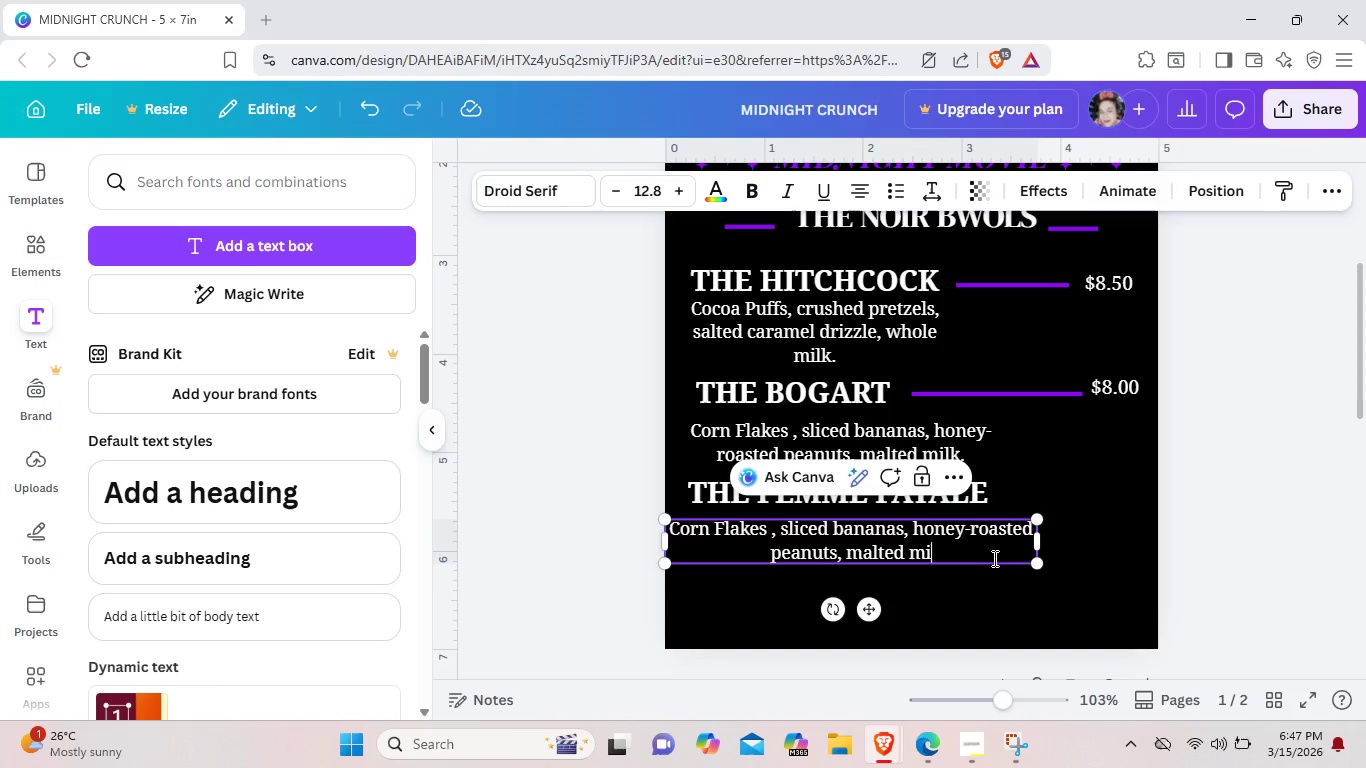 
key(Backspace)
 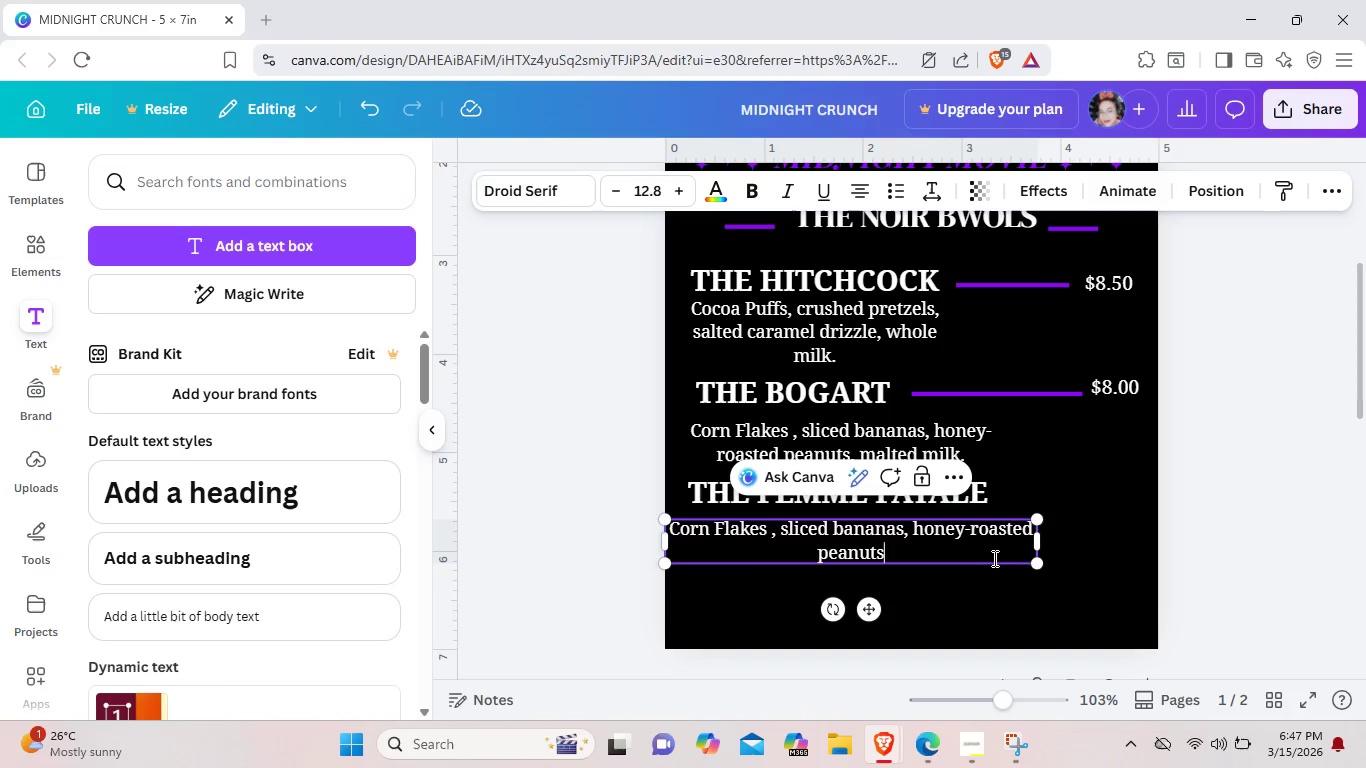 
key(Backspace)
 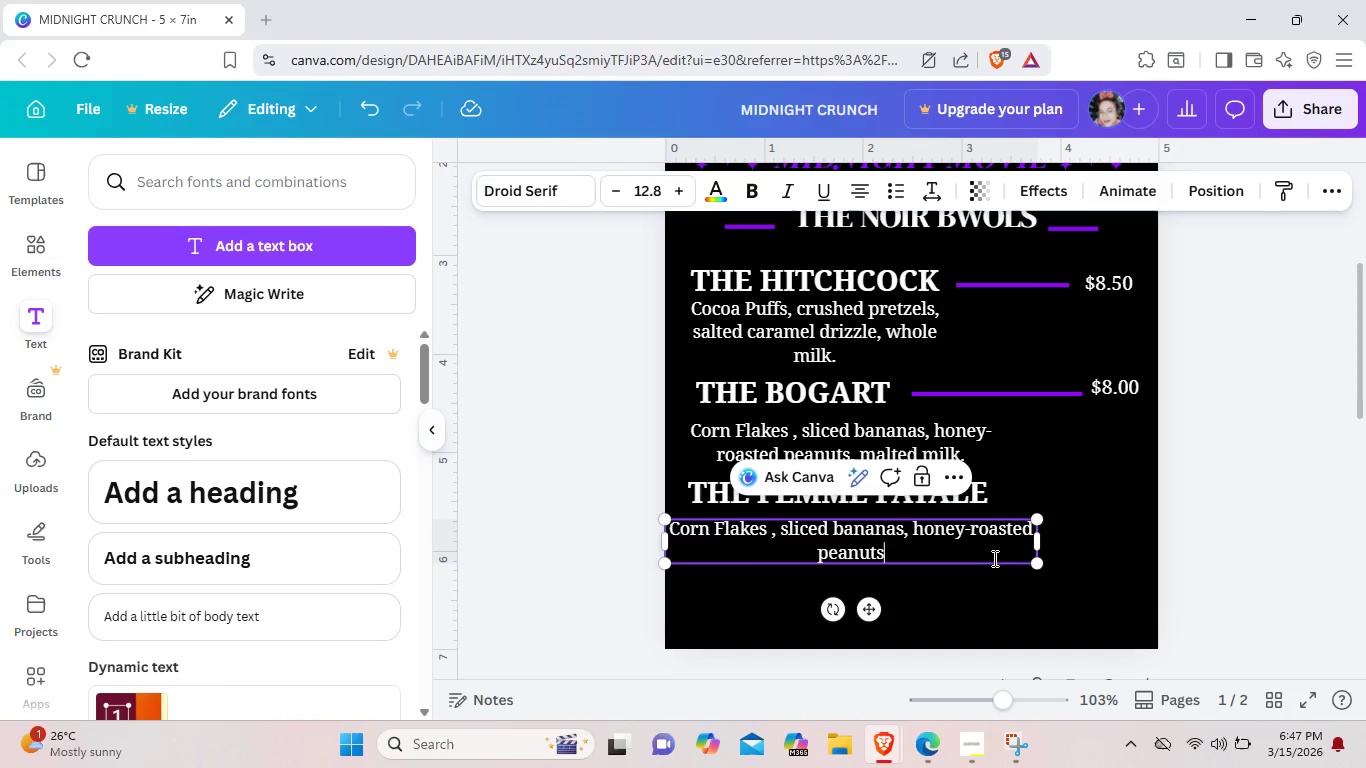 
key(Backspace)
 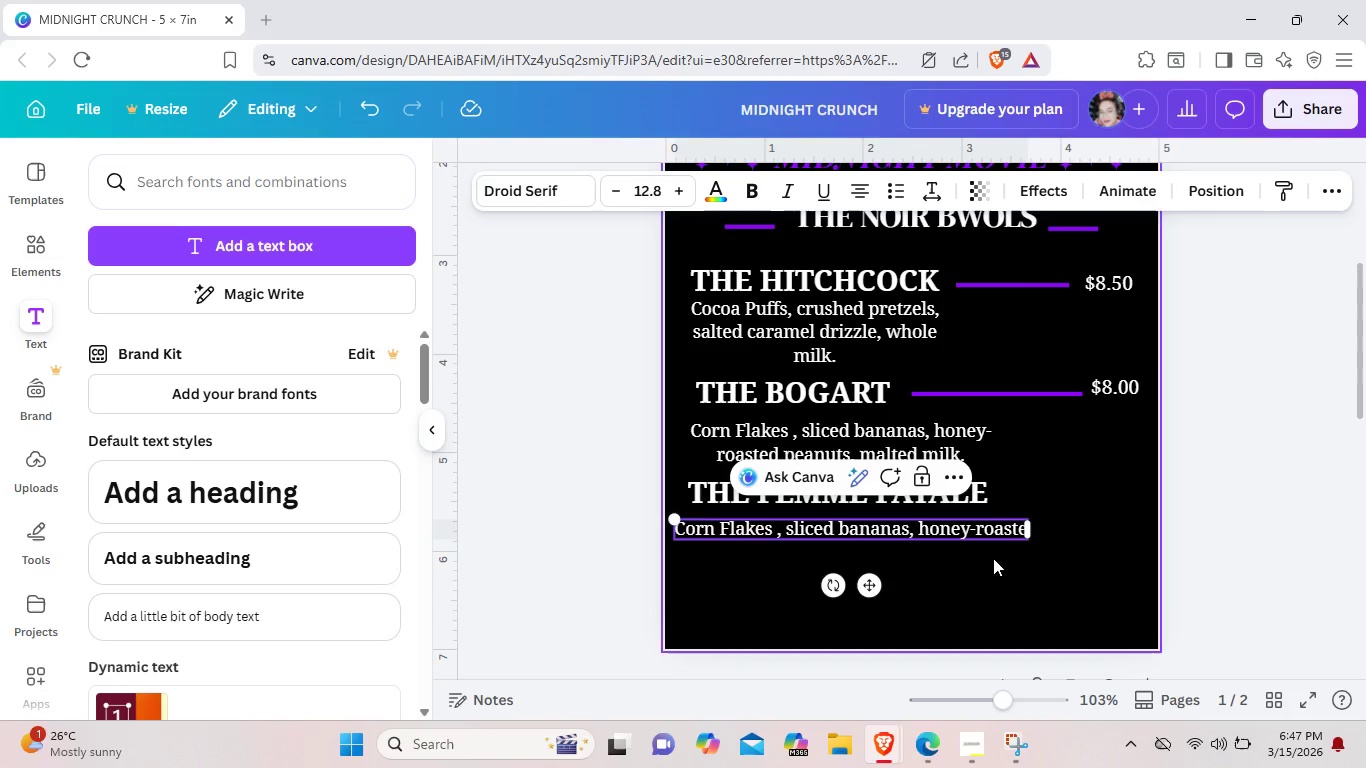 
key(Enter)
 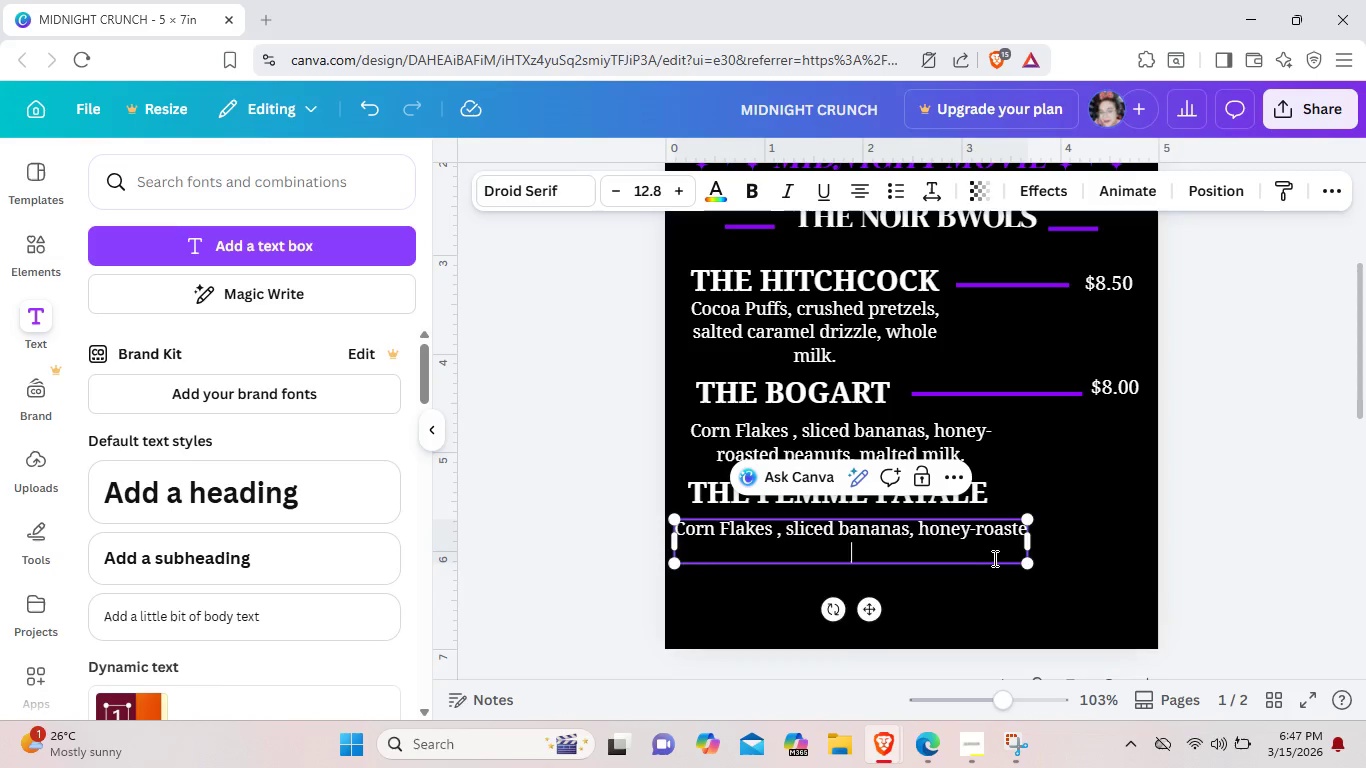 
key(Enter)
 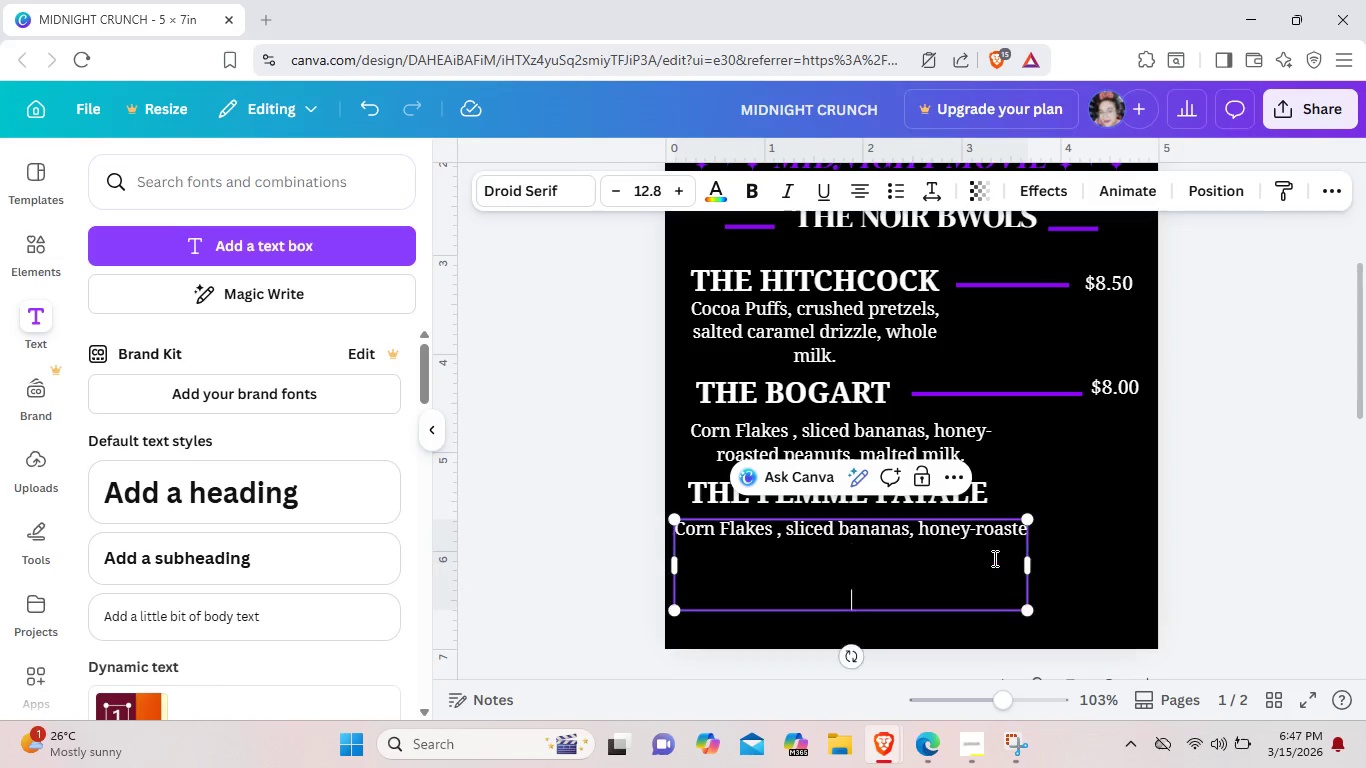 
key(Enter)
 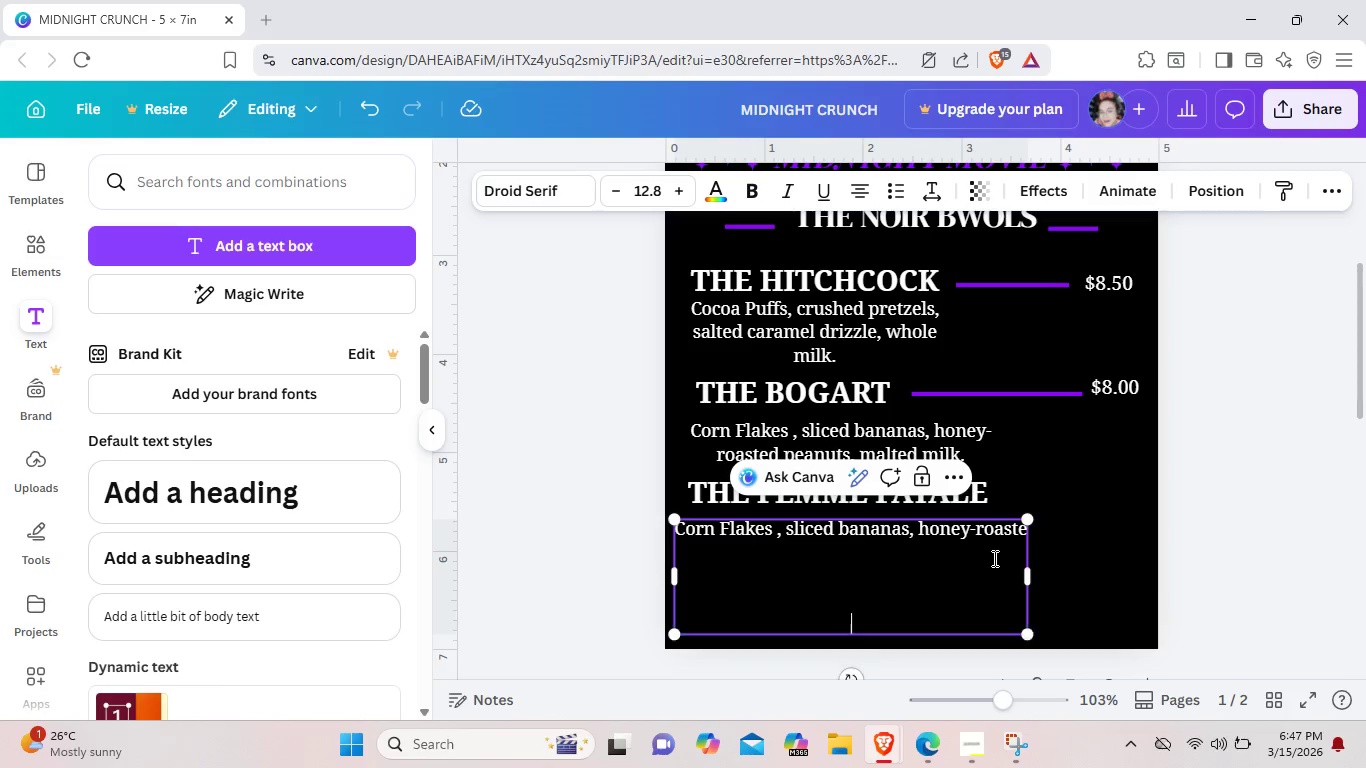 
key(Enter)
 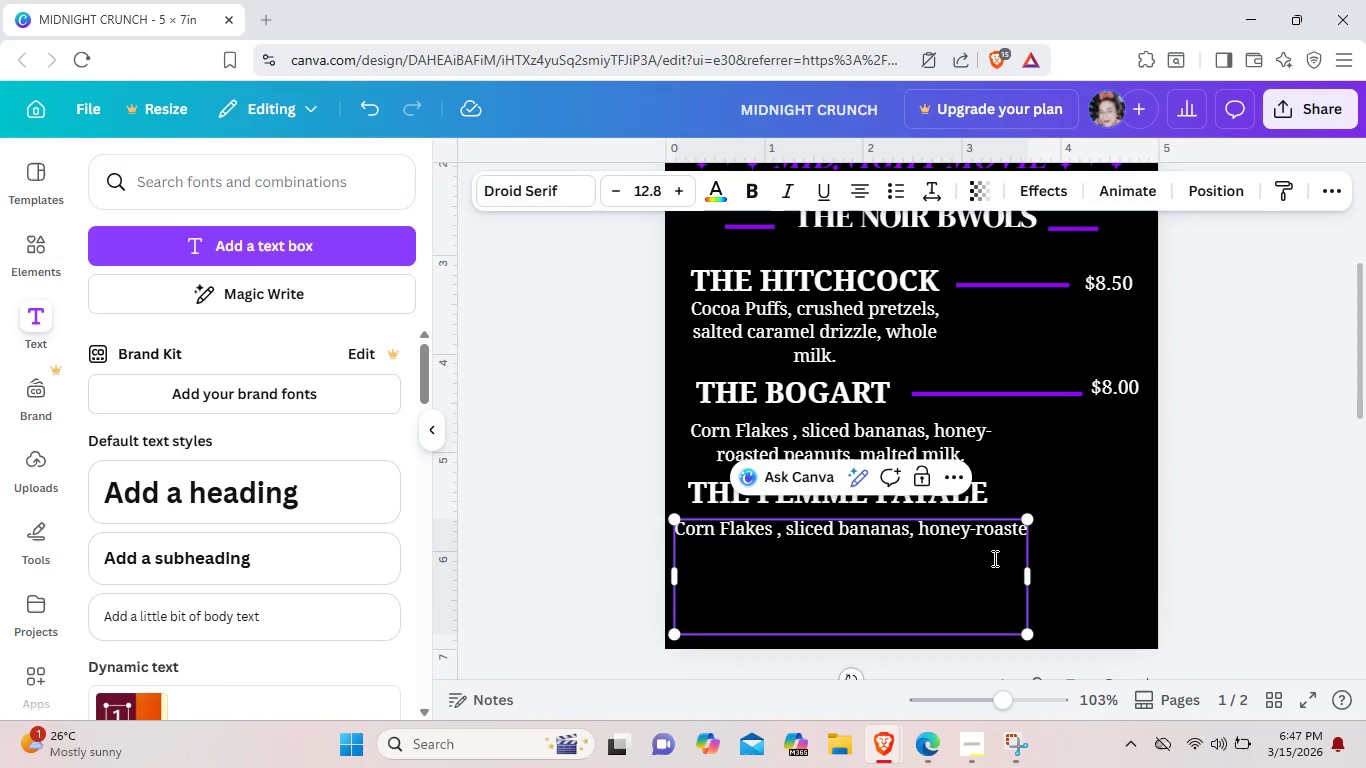 
key(Backslash)
 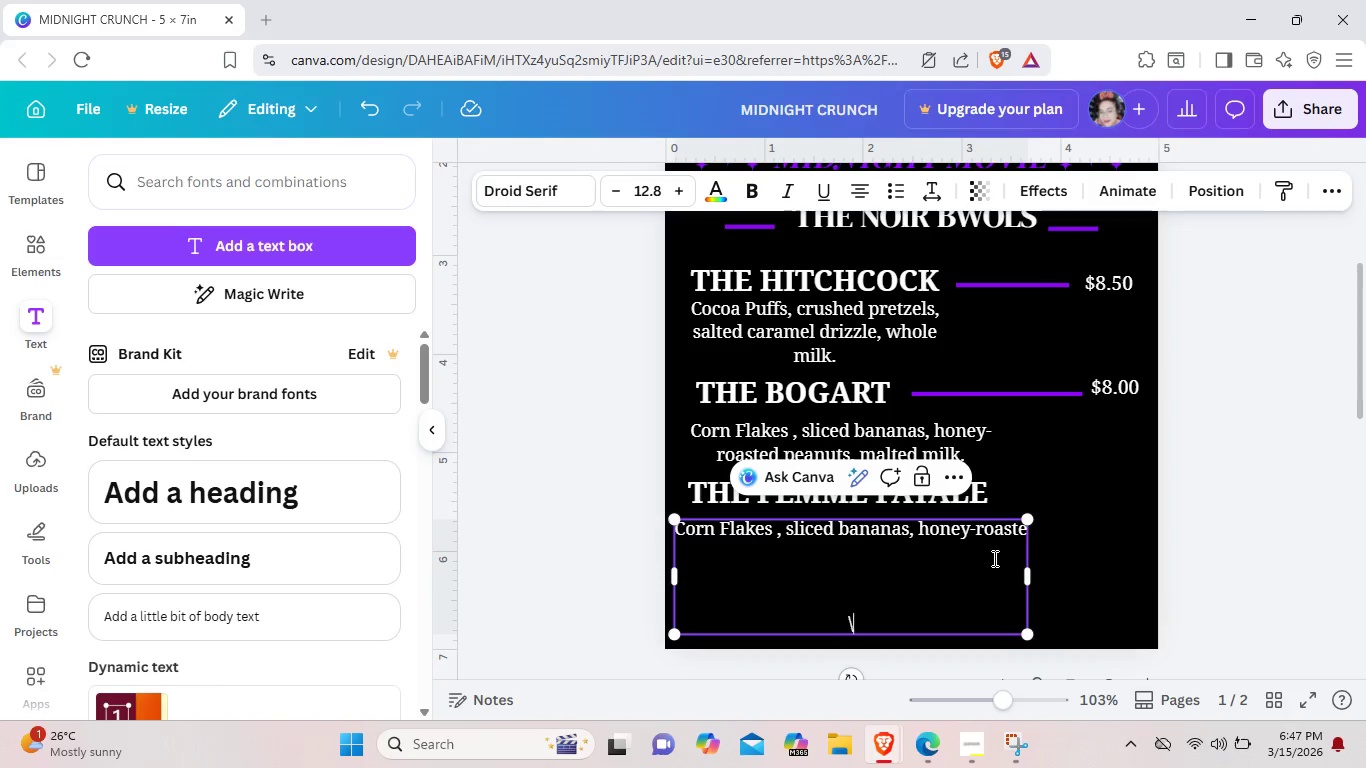 
key(Backspace)
 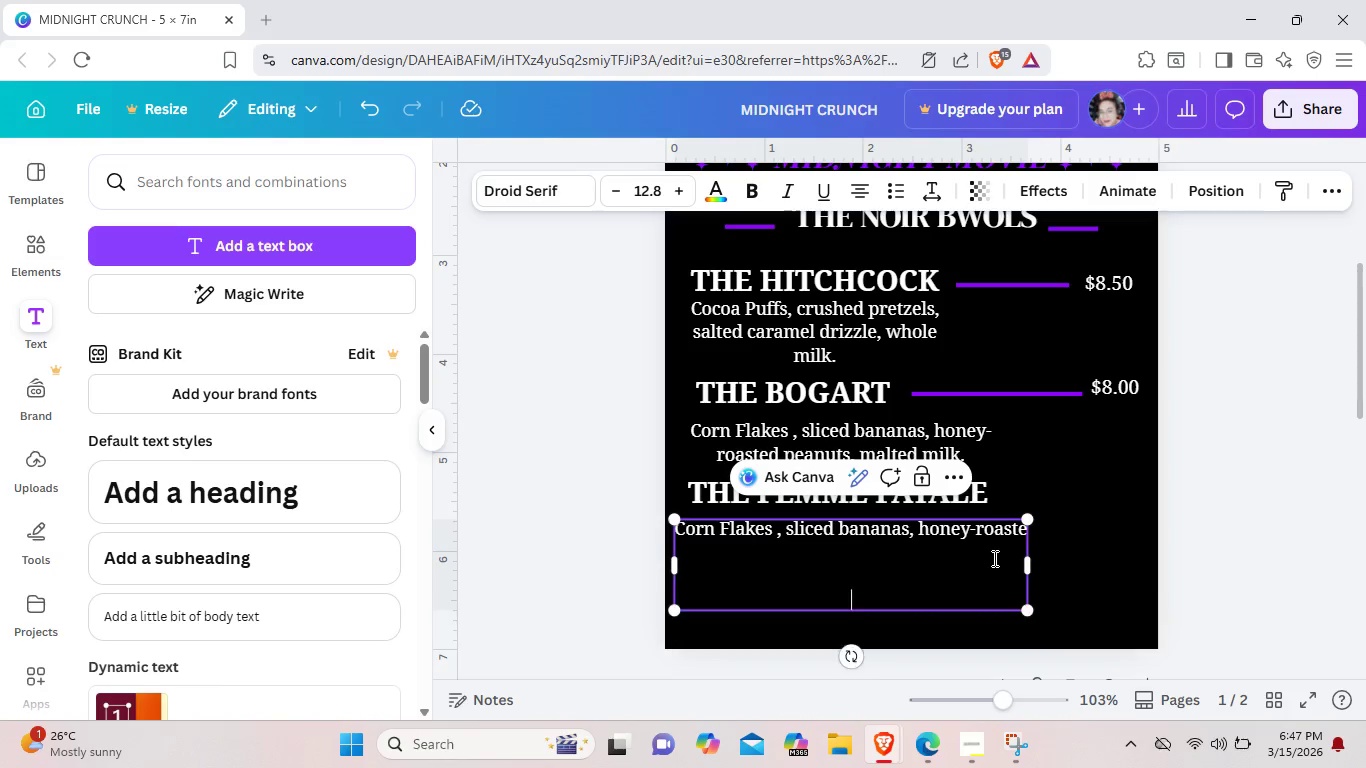 
key(Backspace)
 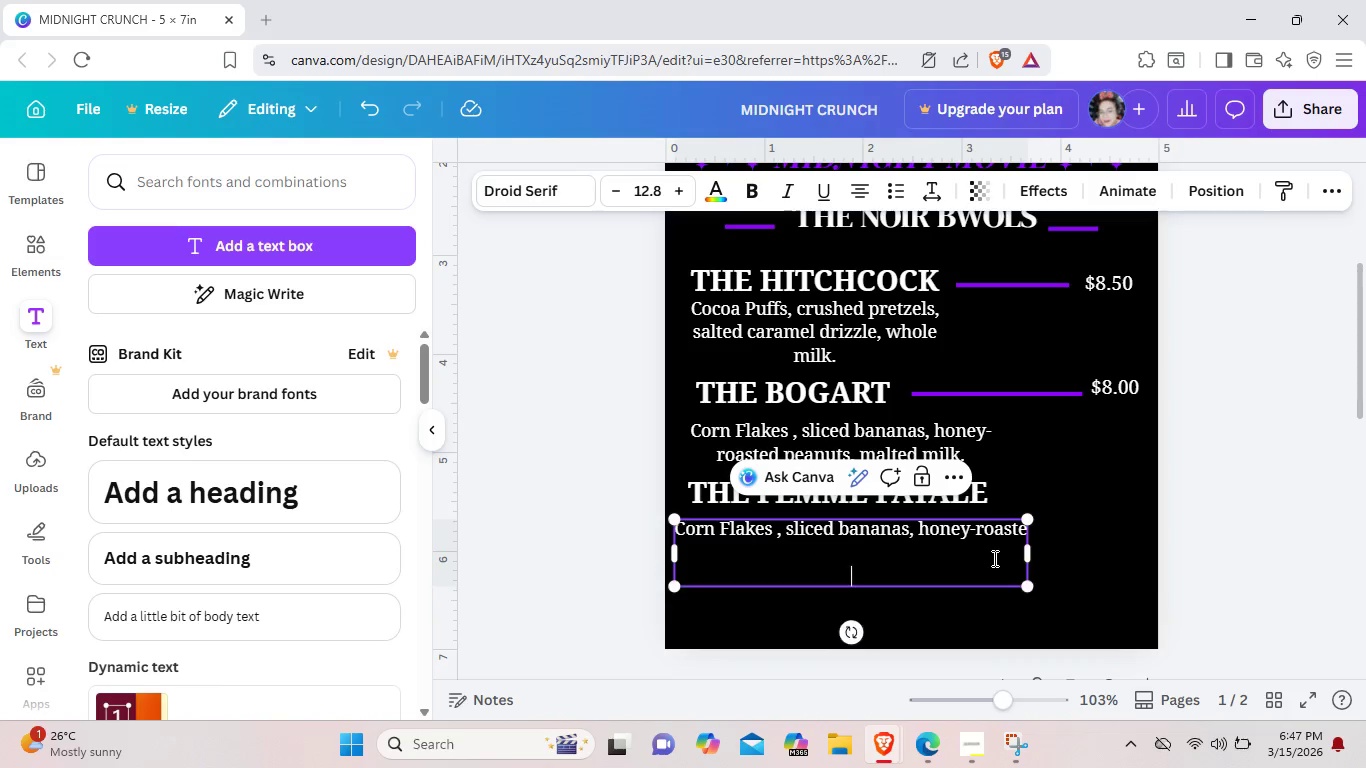 
key(Backspace)
 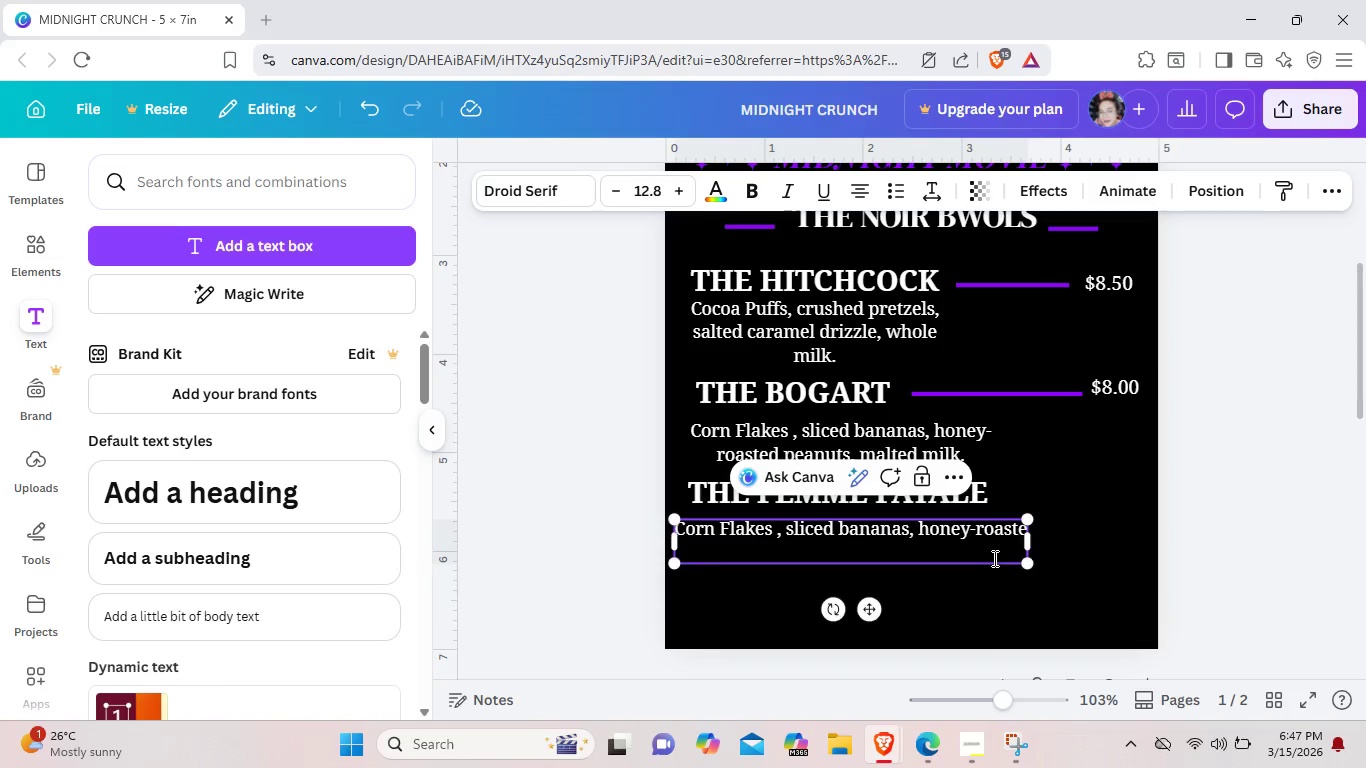 
key(Backspace)
 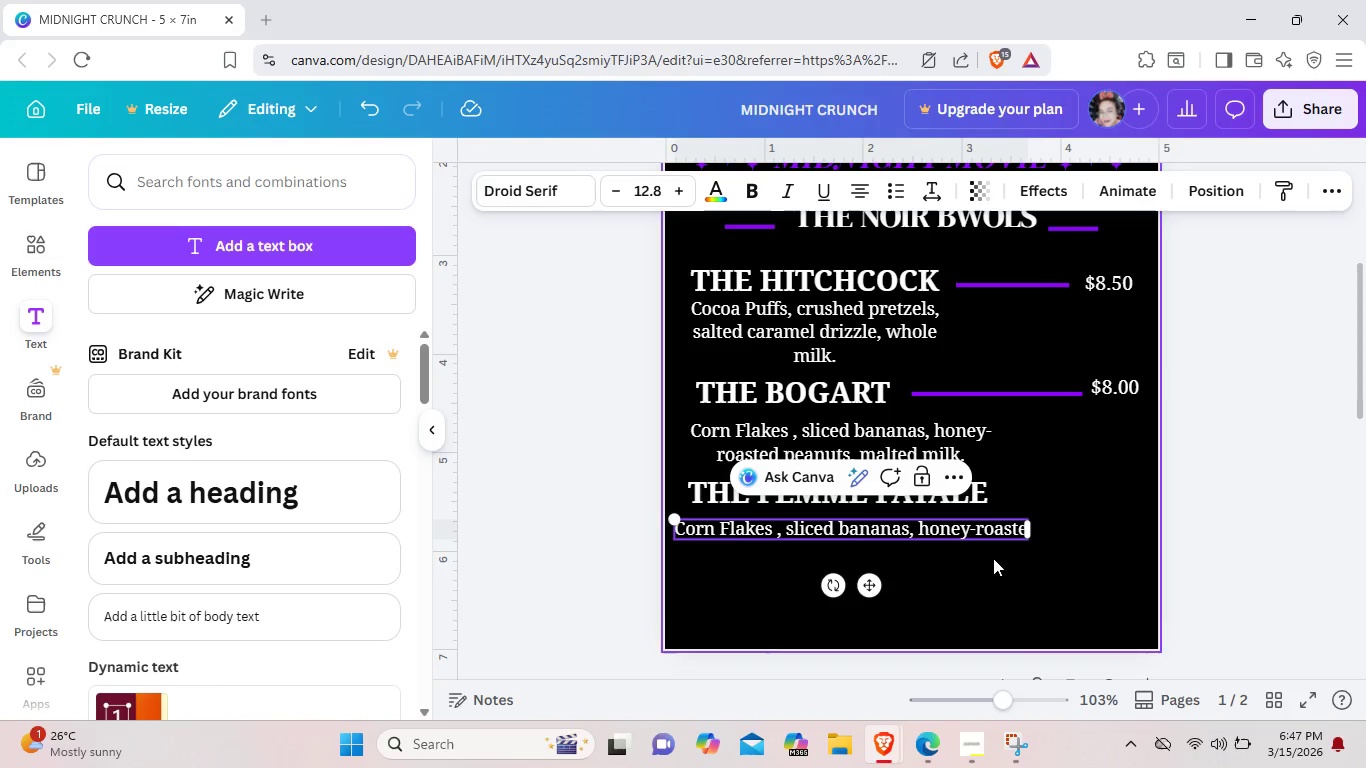 
key(Backspace)
 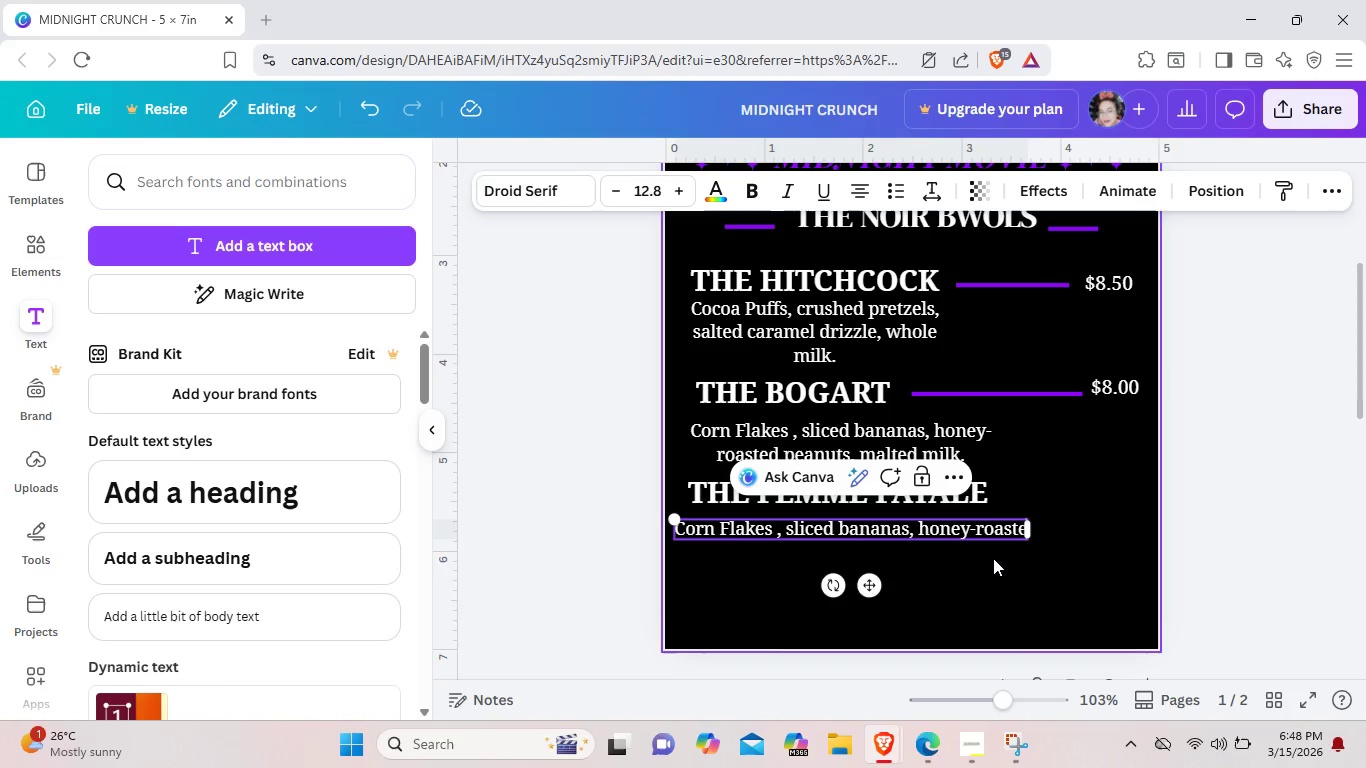 
hold_key(key=Backspace, duration=1.11)
 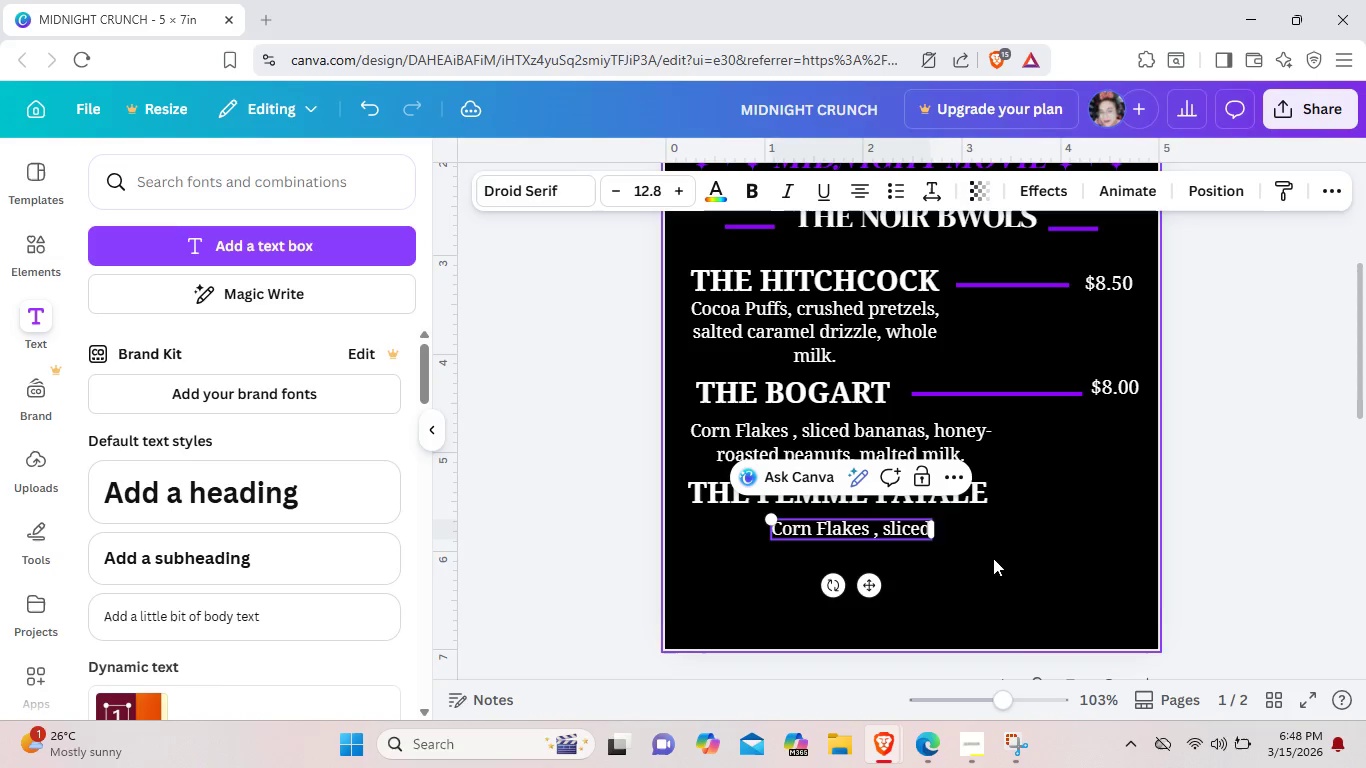 
hold_key(key=Backspace, duration=0.41)
 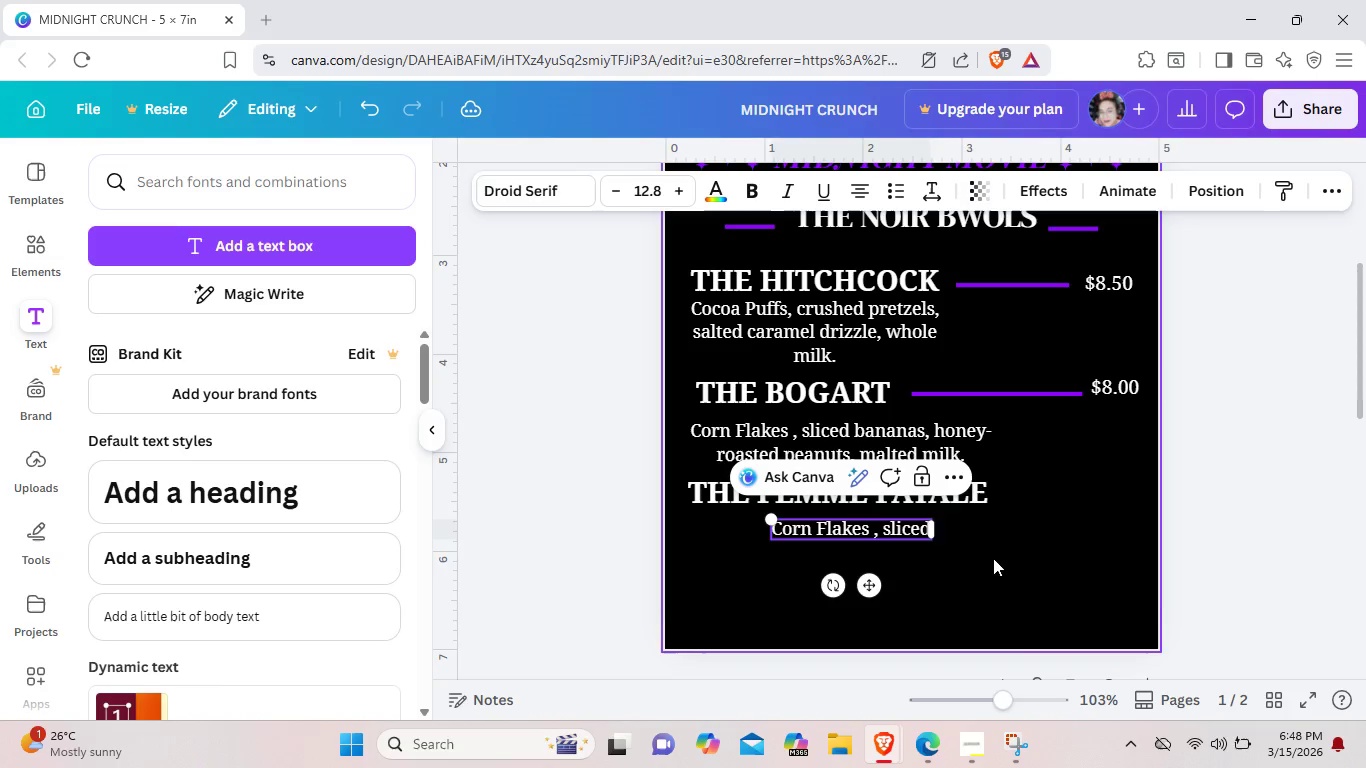 
key(Backspace)
 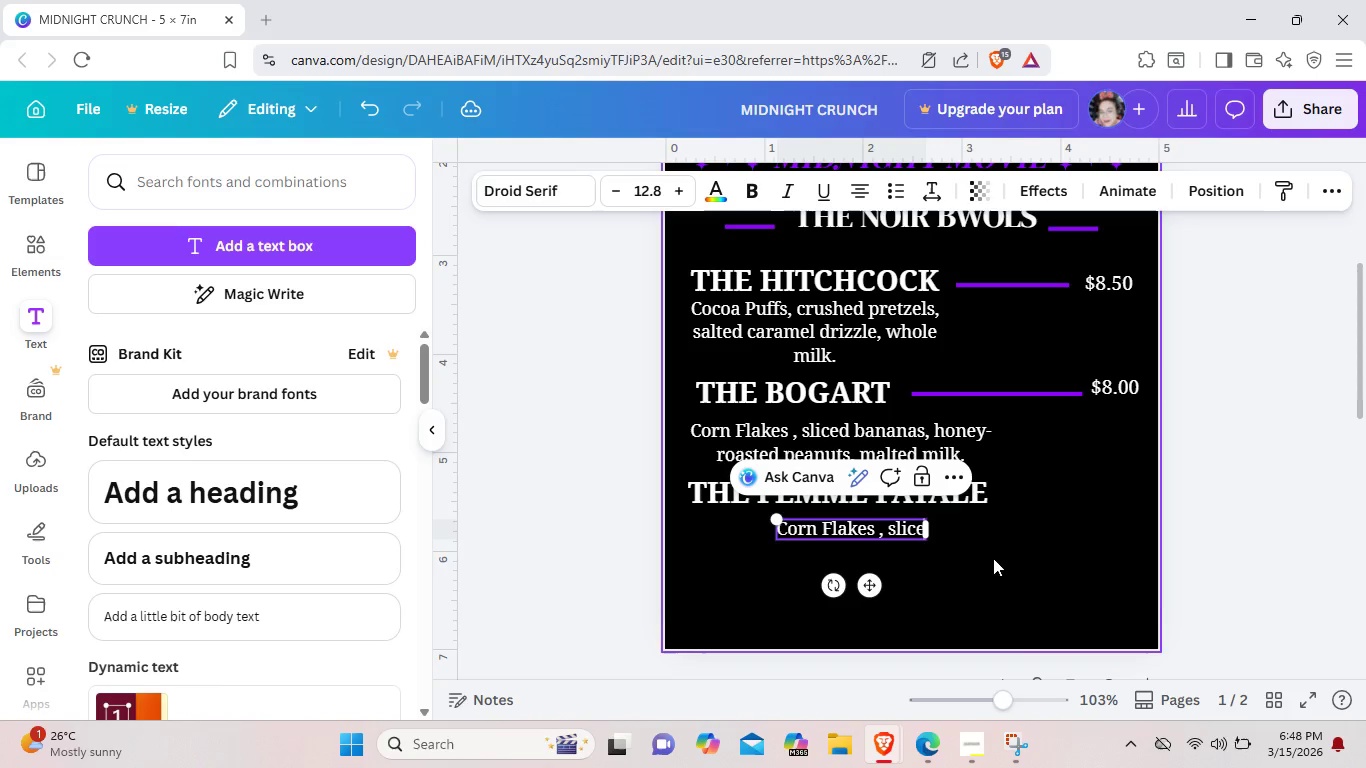 
key(Backspace)
 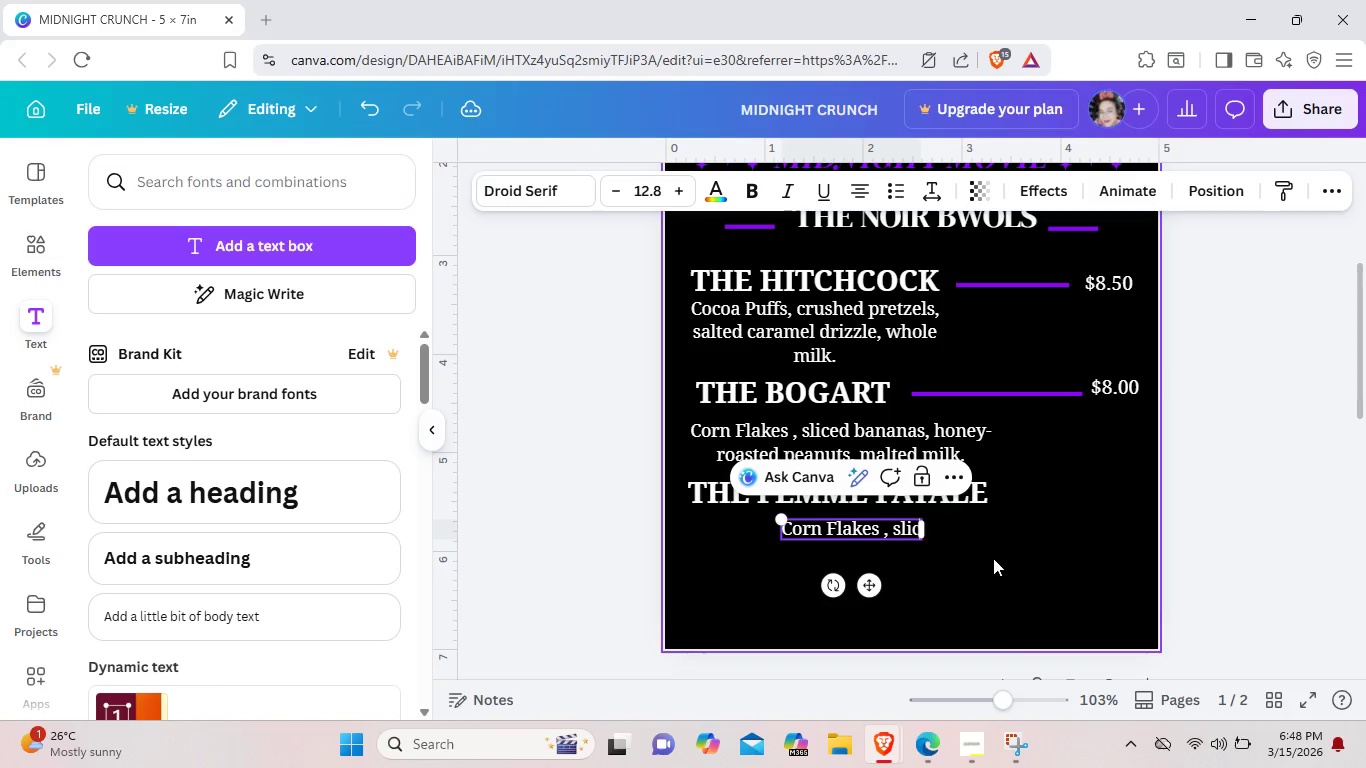 
key(Backspace)
 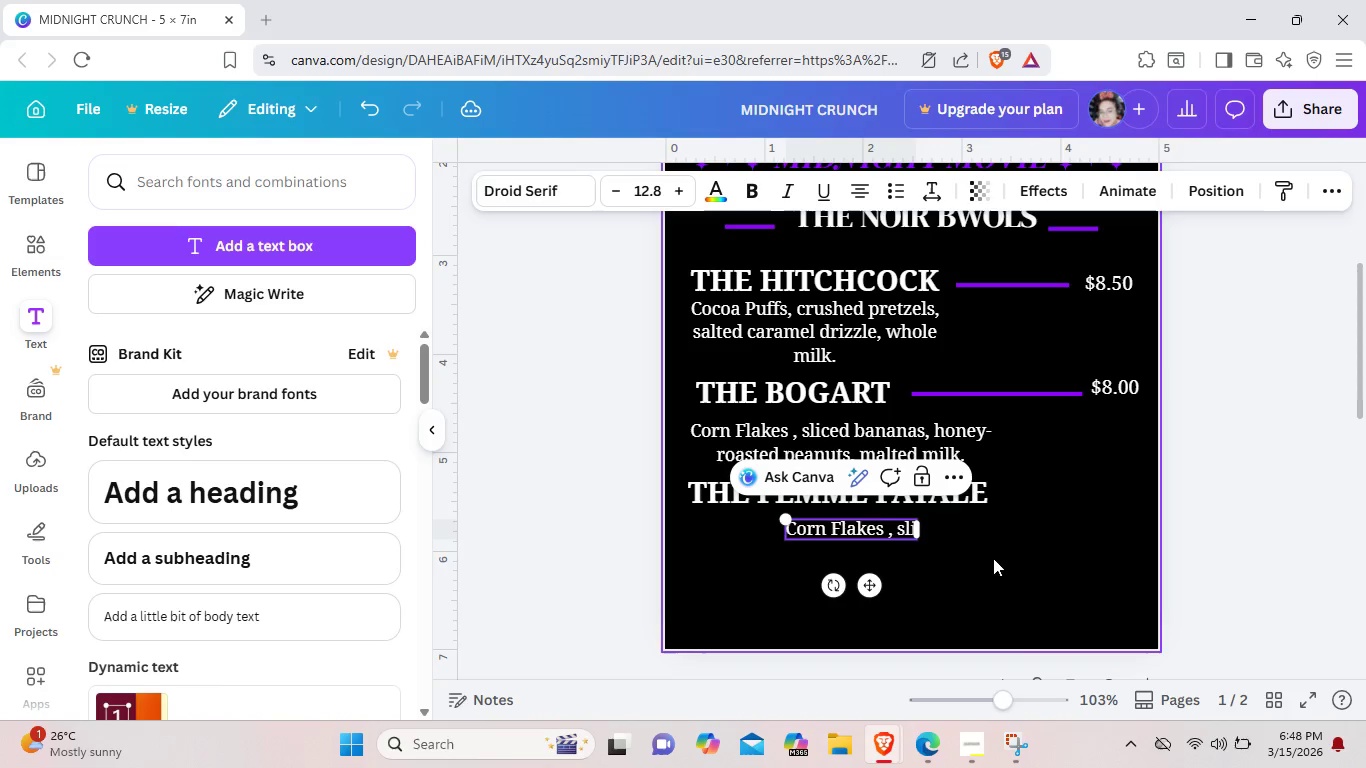 
key(Backspace)
 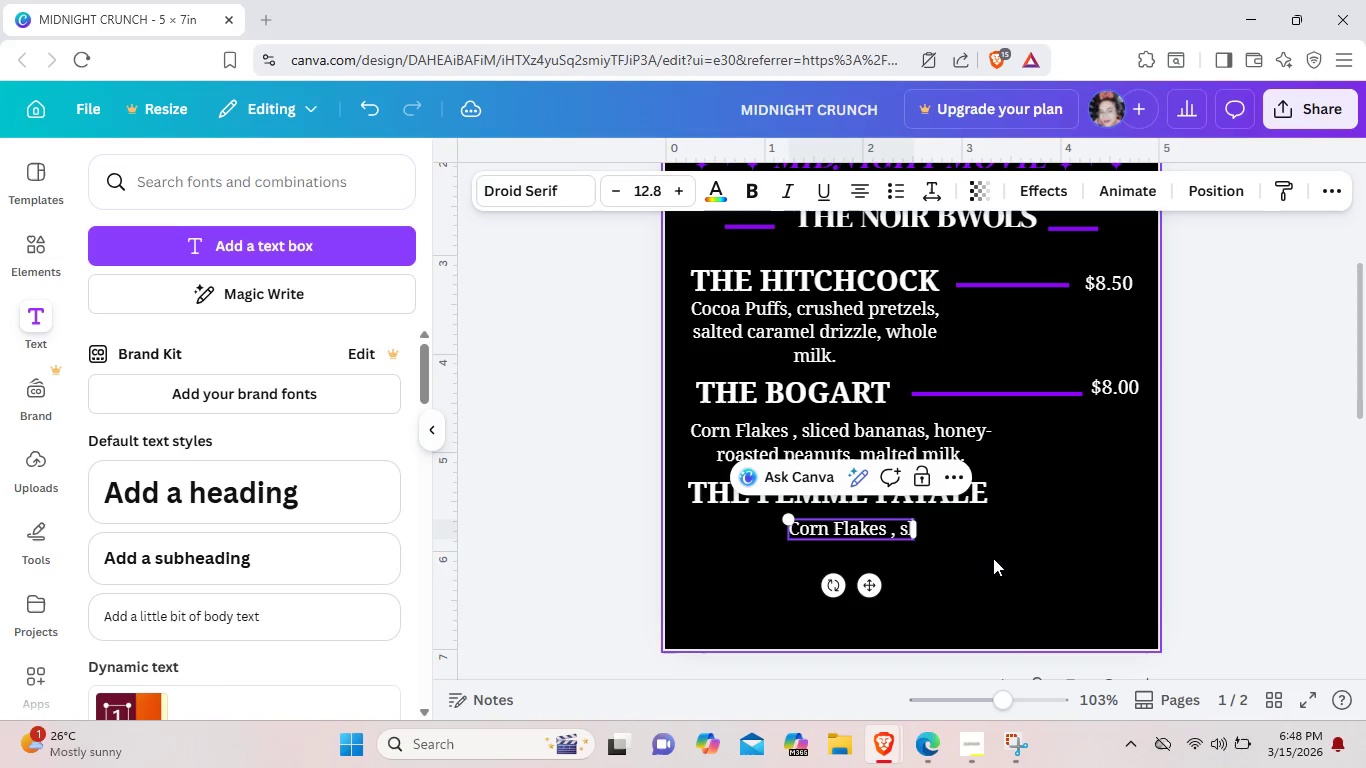 
key(Backspace)
 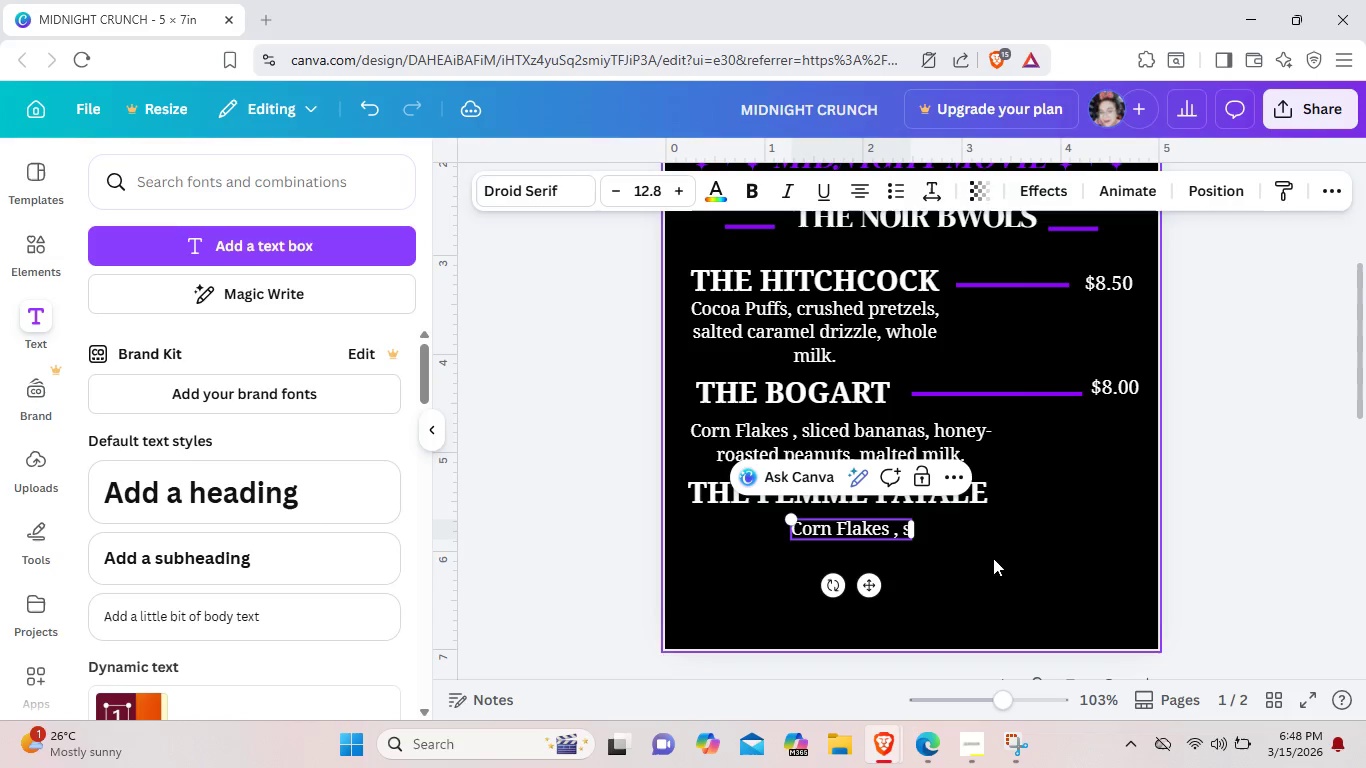 
key(Backspace)
 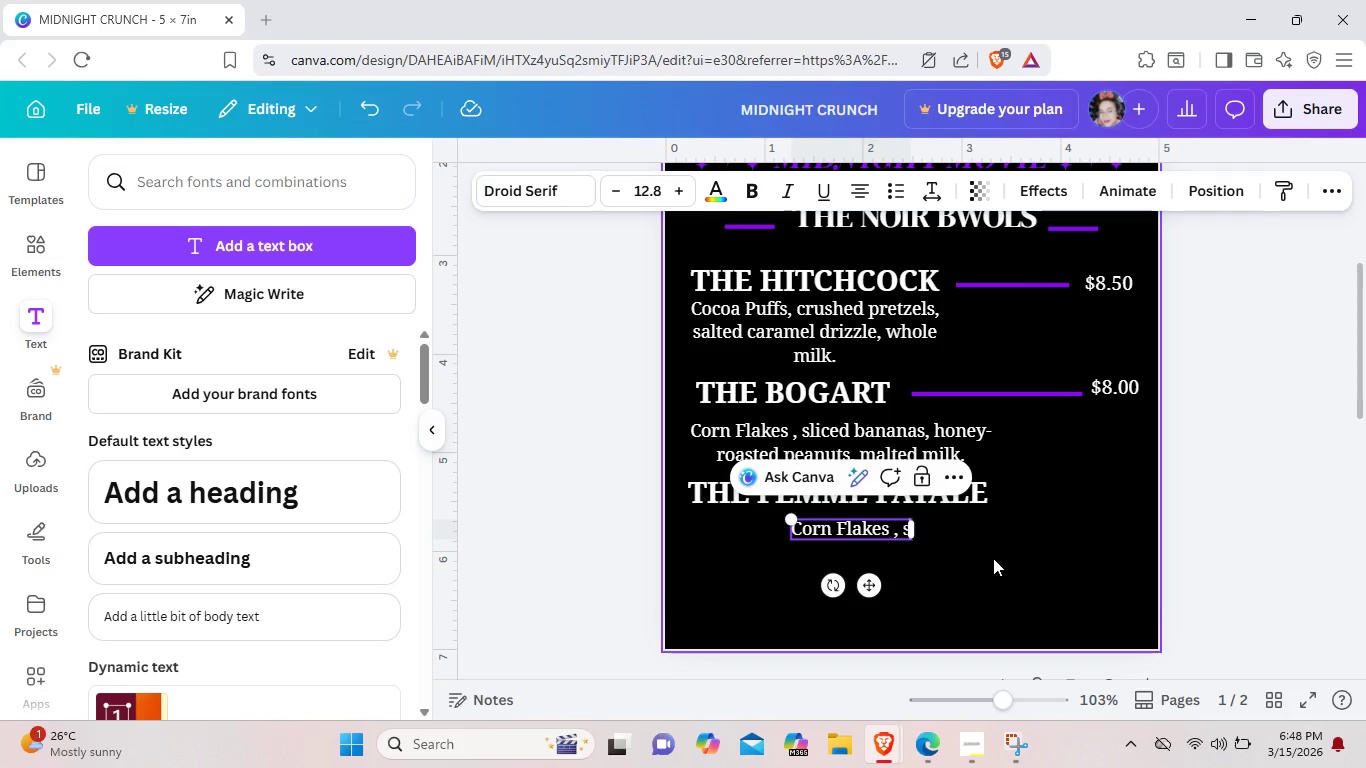 
key(Backspace)
 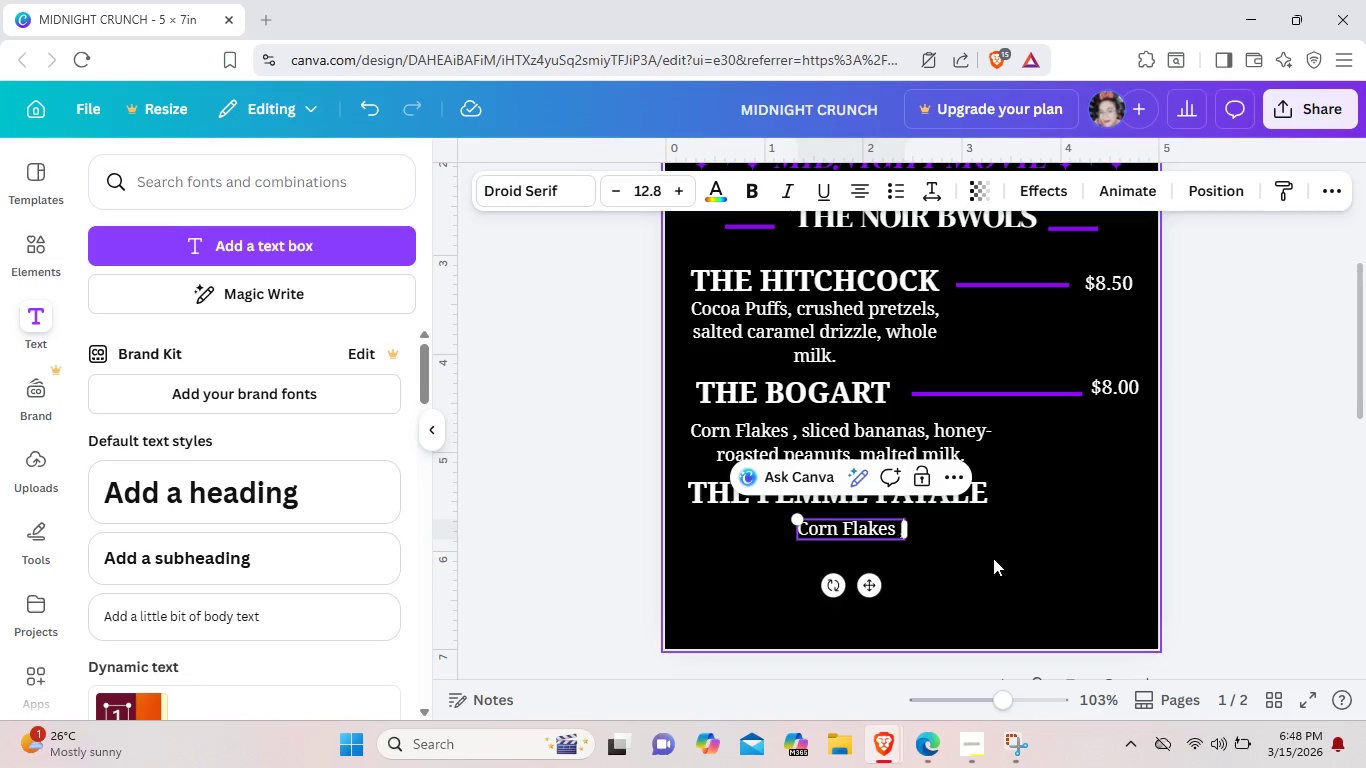 
key(Backspace)
 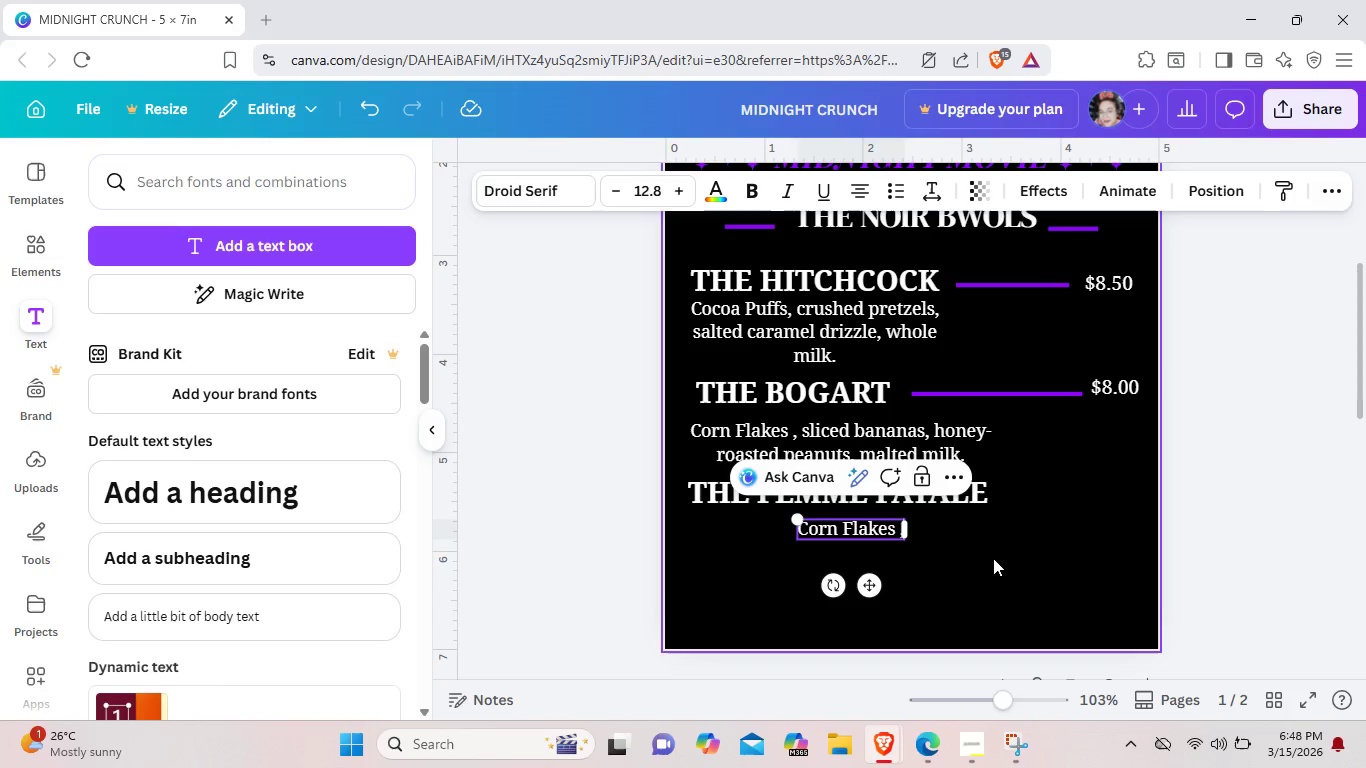 
key(Backspace)
 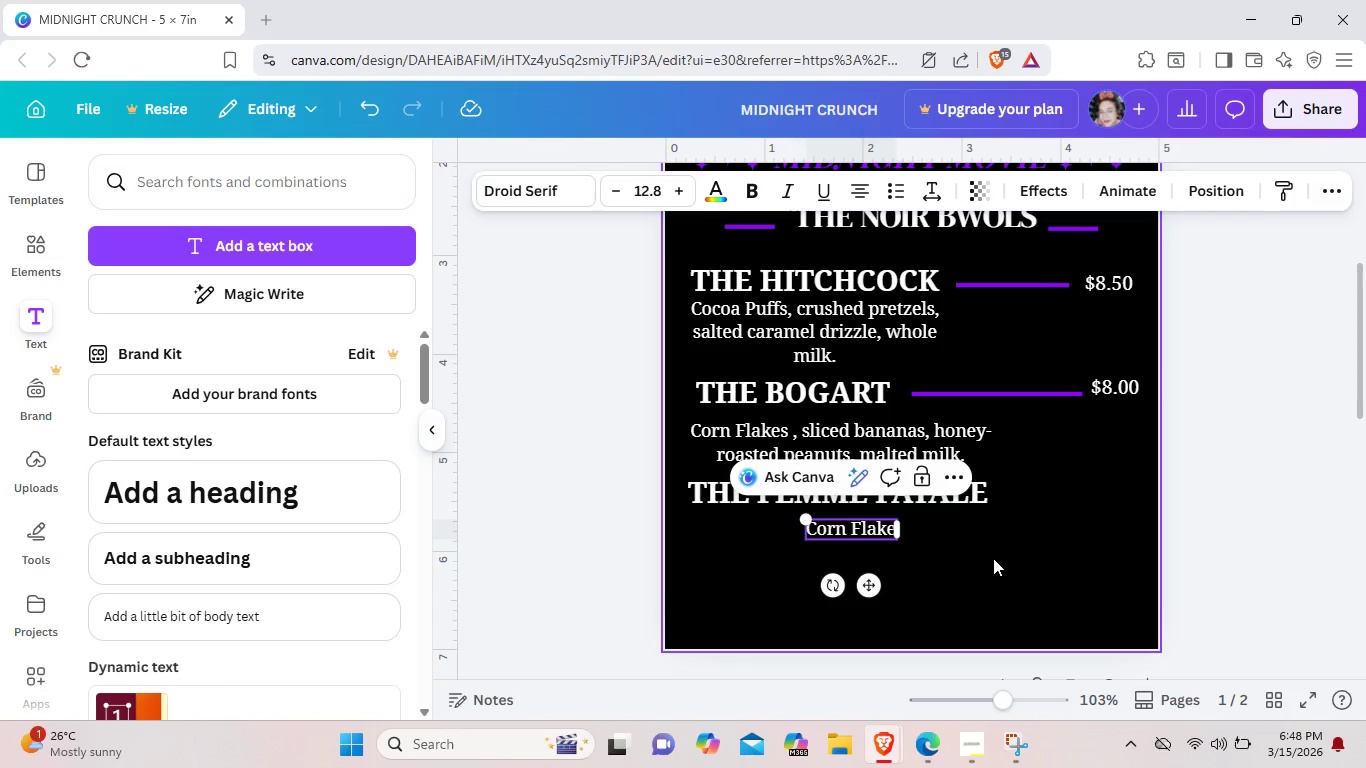 
key(Backspace)
 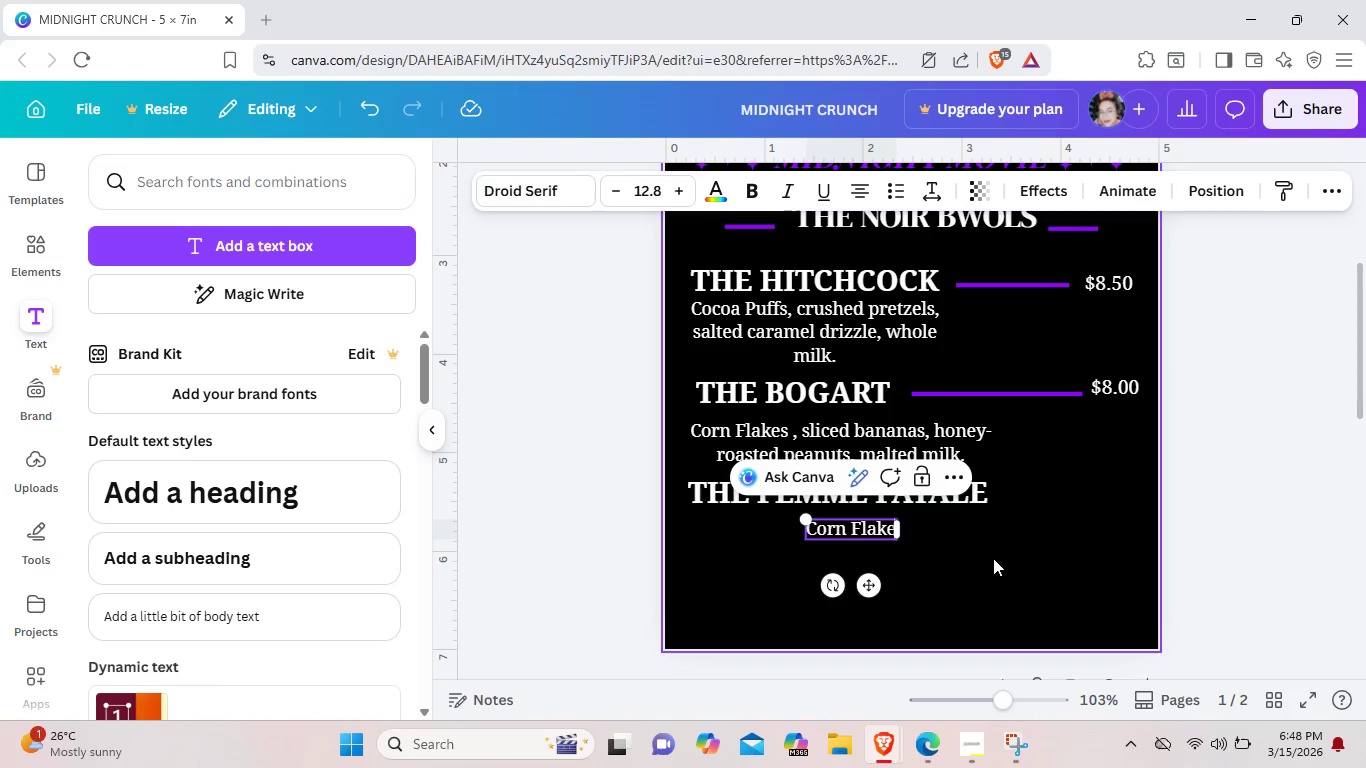 
key(Backspace)
 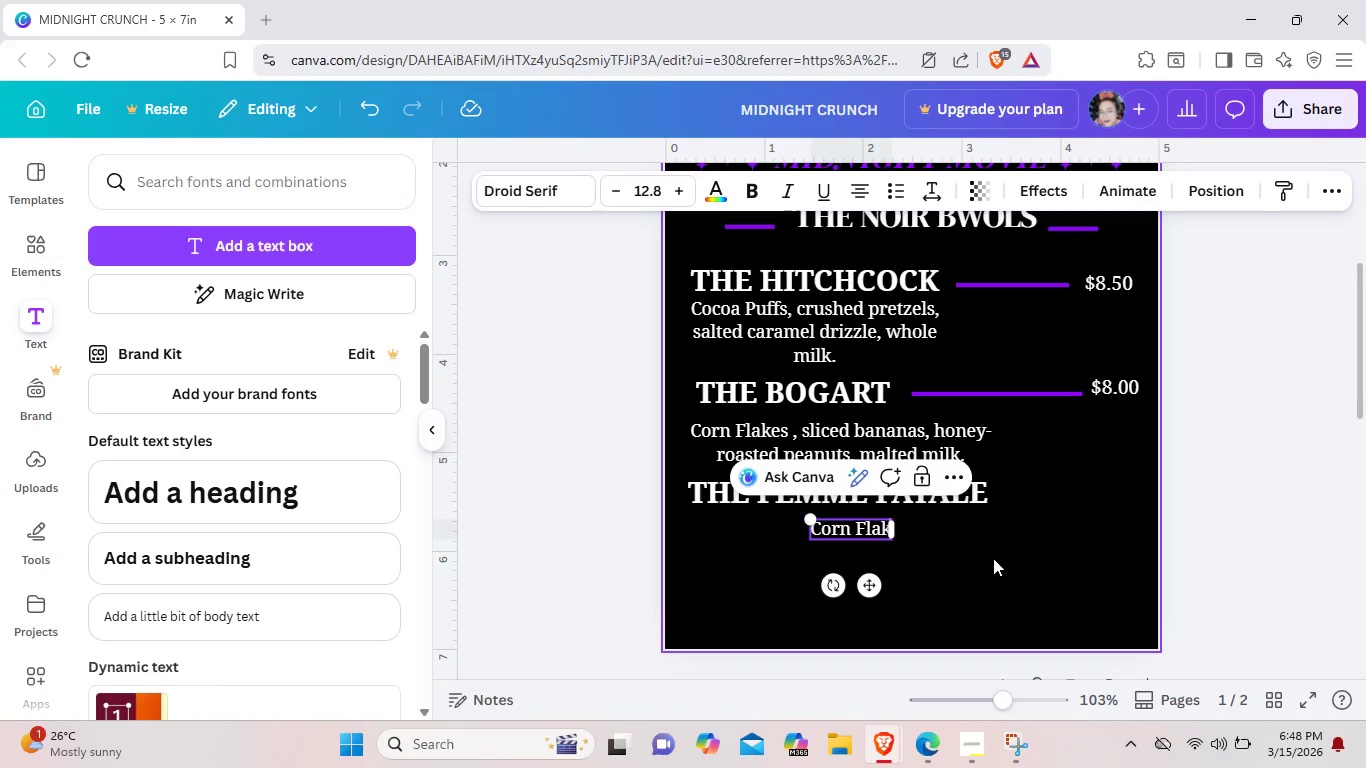 
key(Backspace)
 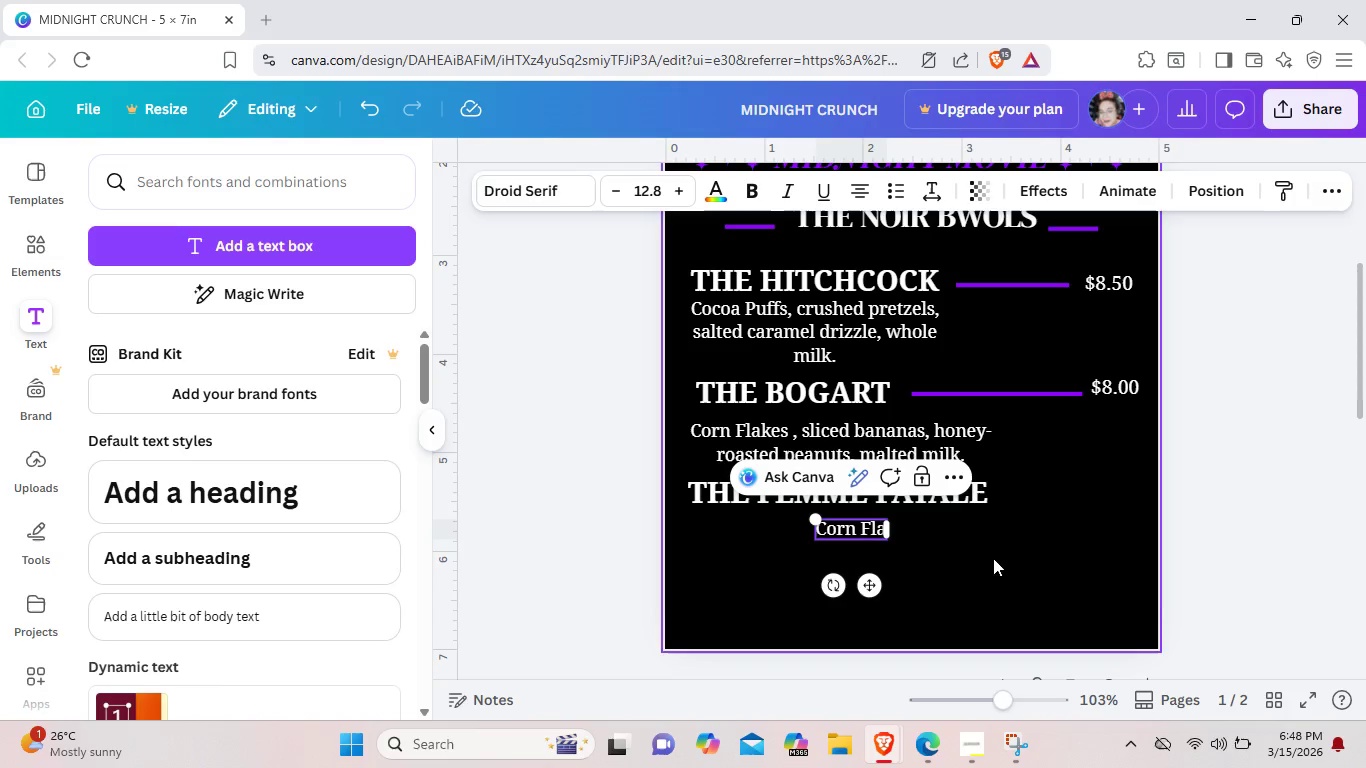 
key(Backspace)
 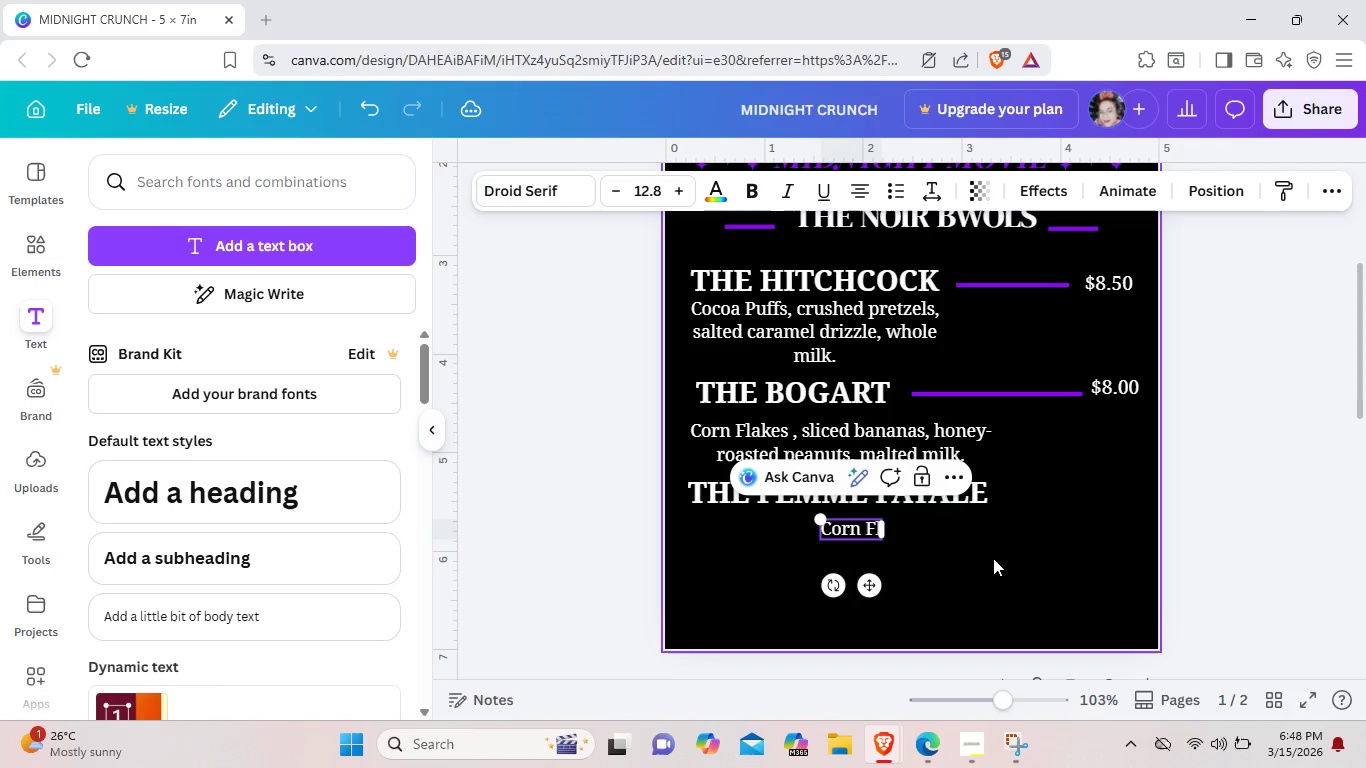 
key(Backspace)
 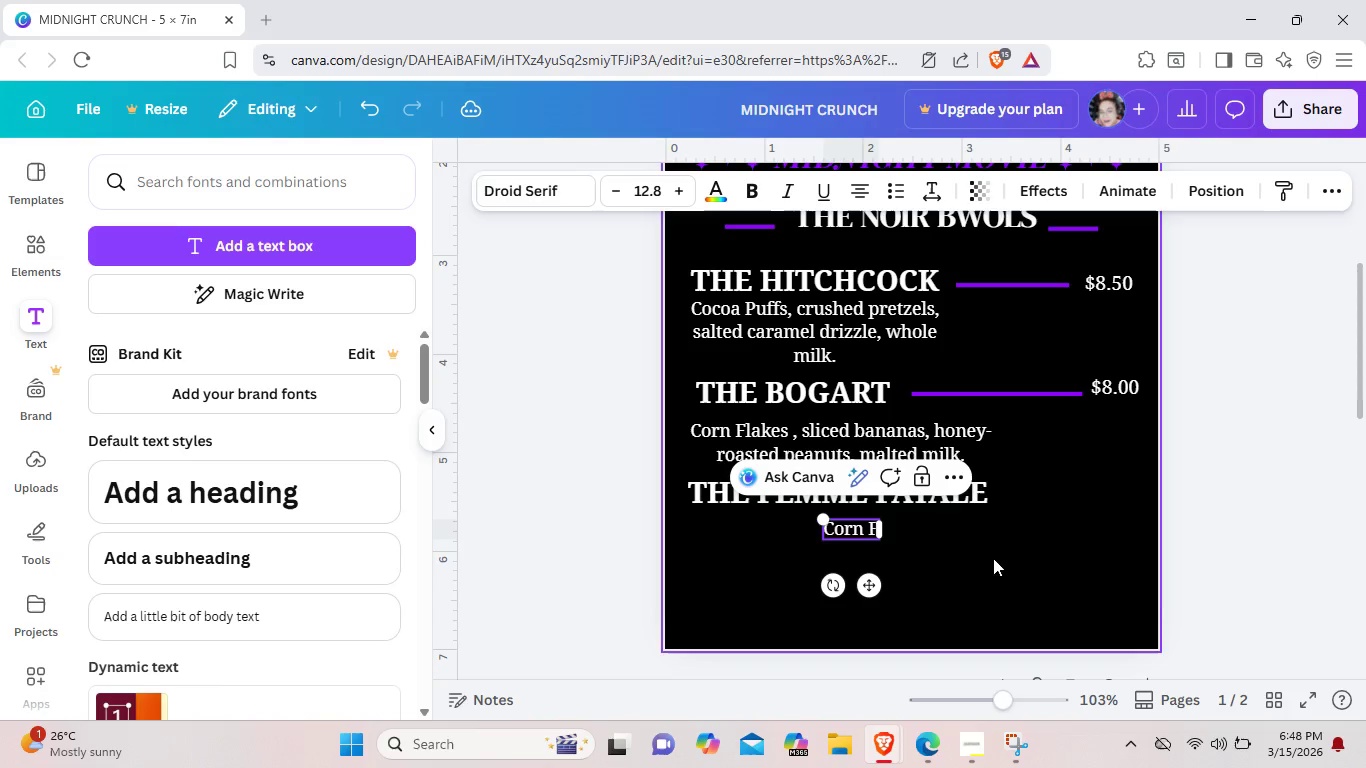 
key(Backspace)
 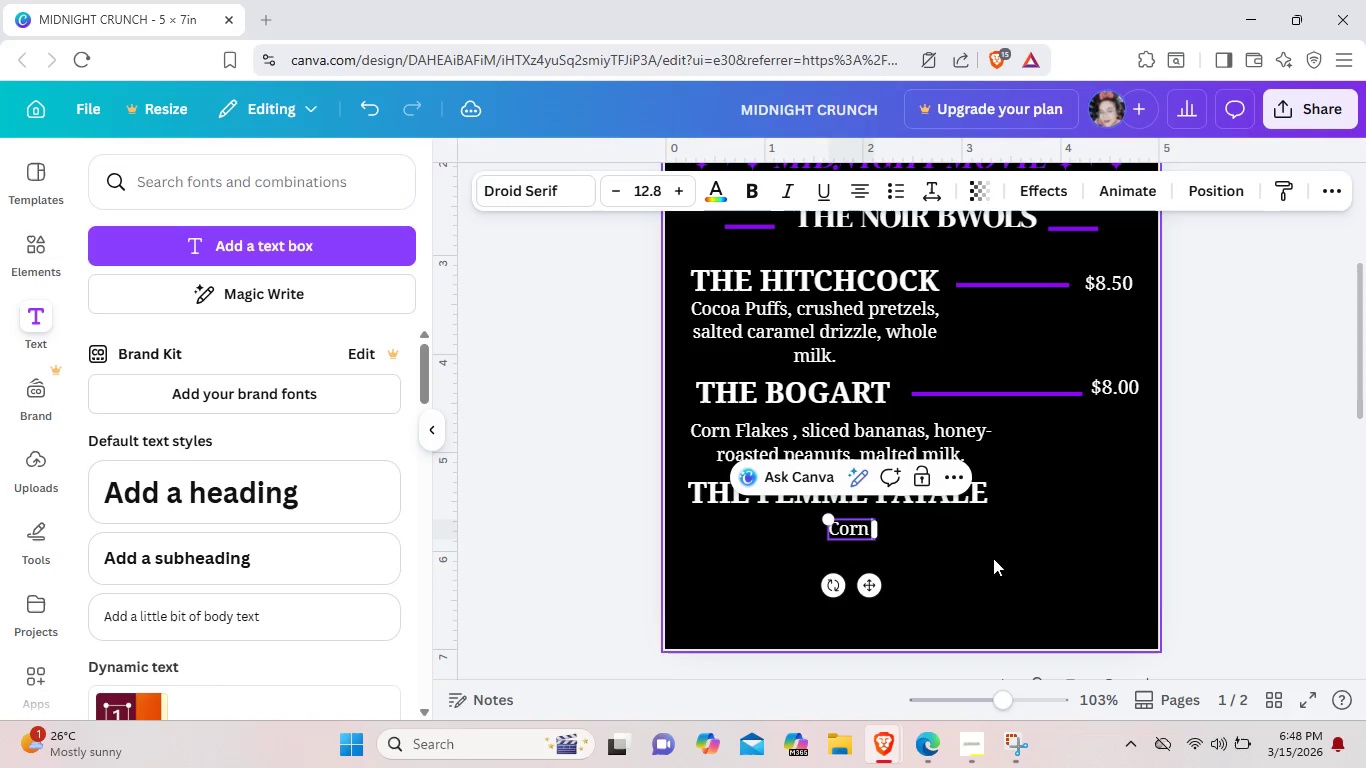 
key(Backspace)
 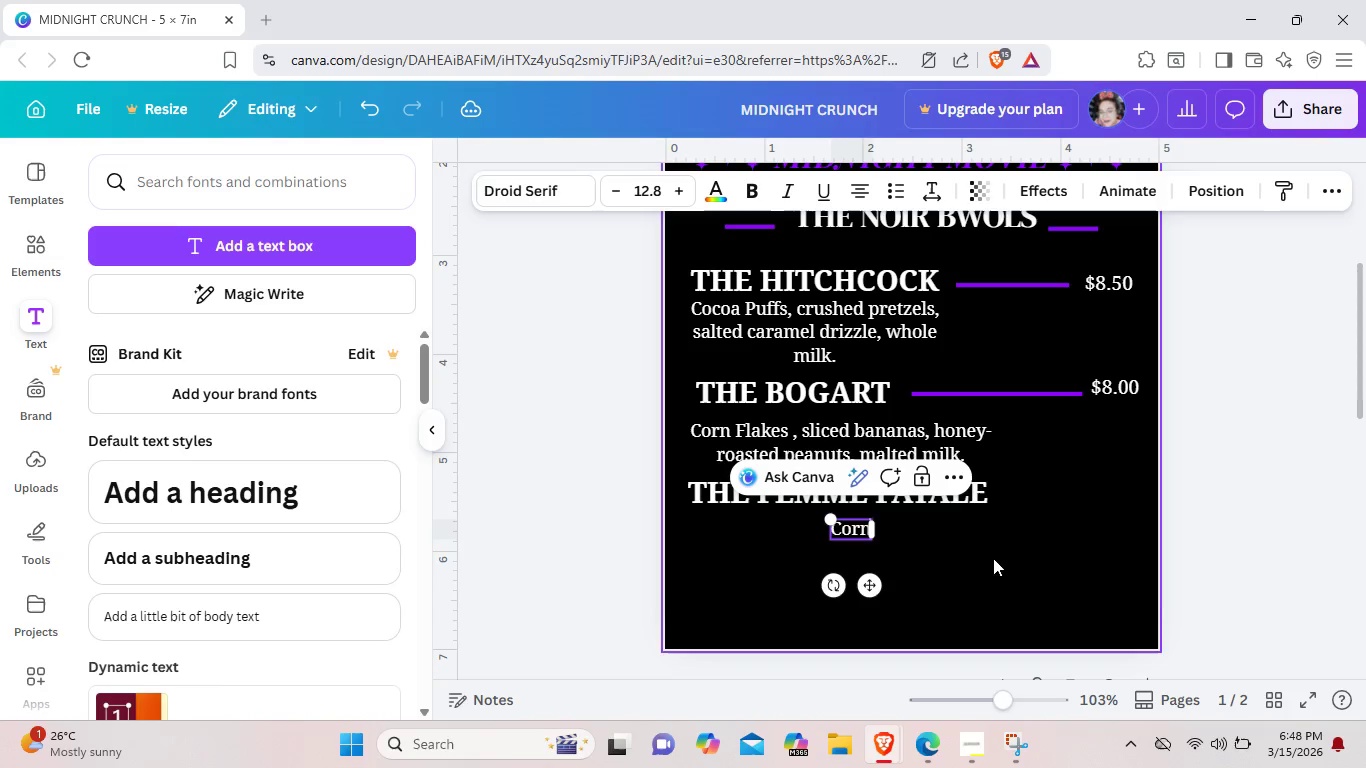 
key(Backspace)
 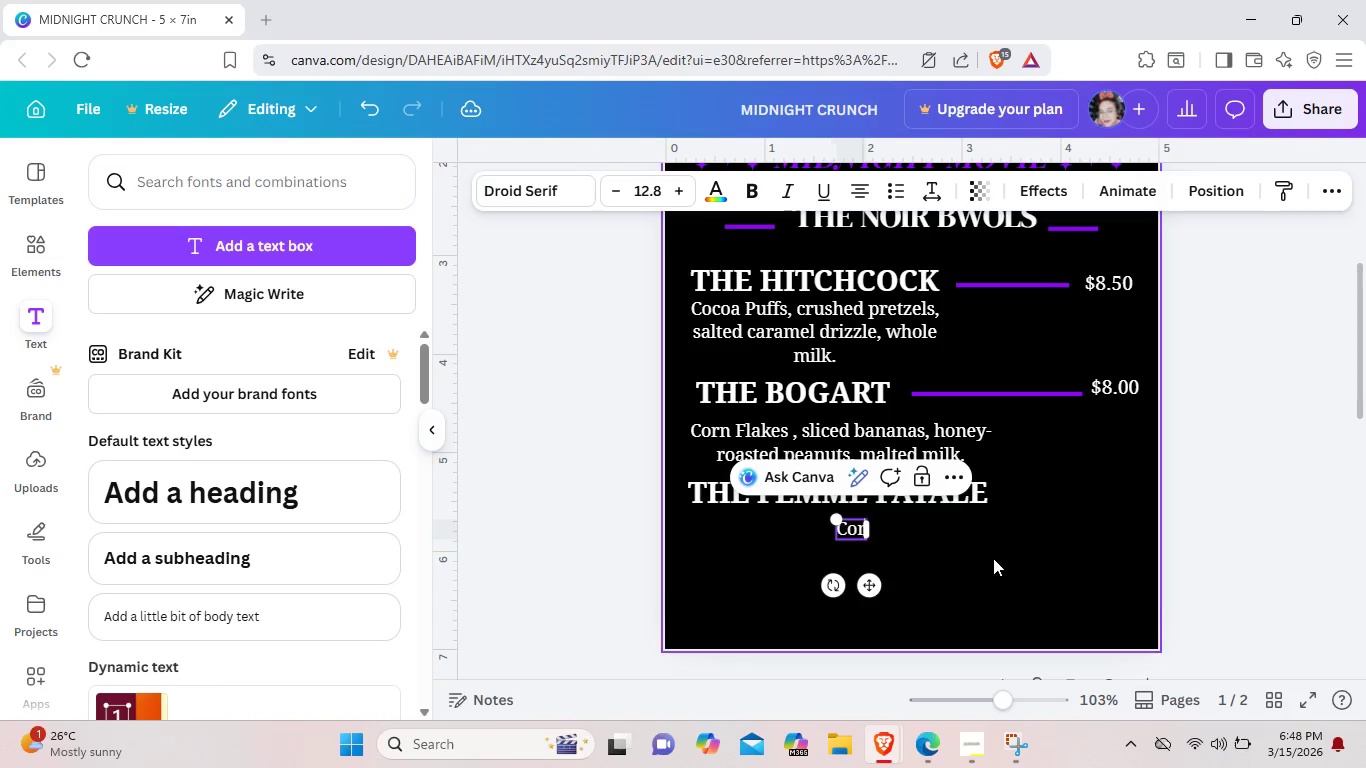 
key(Backspace)
 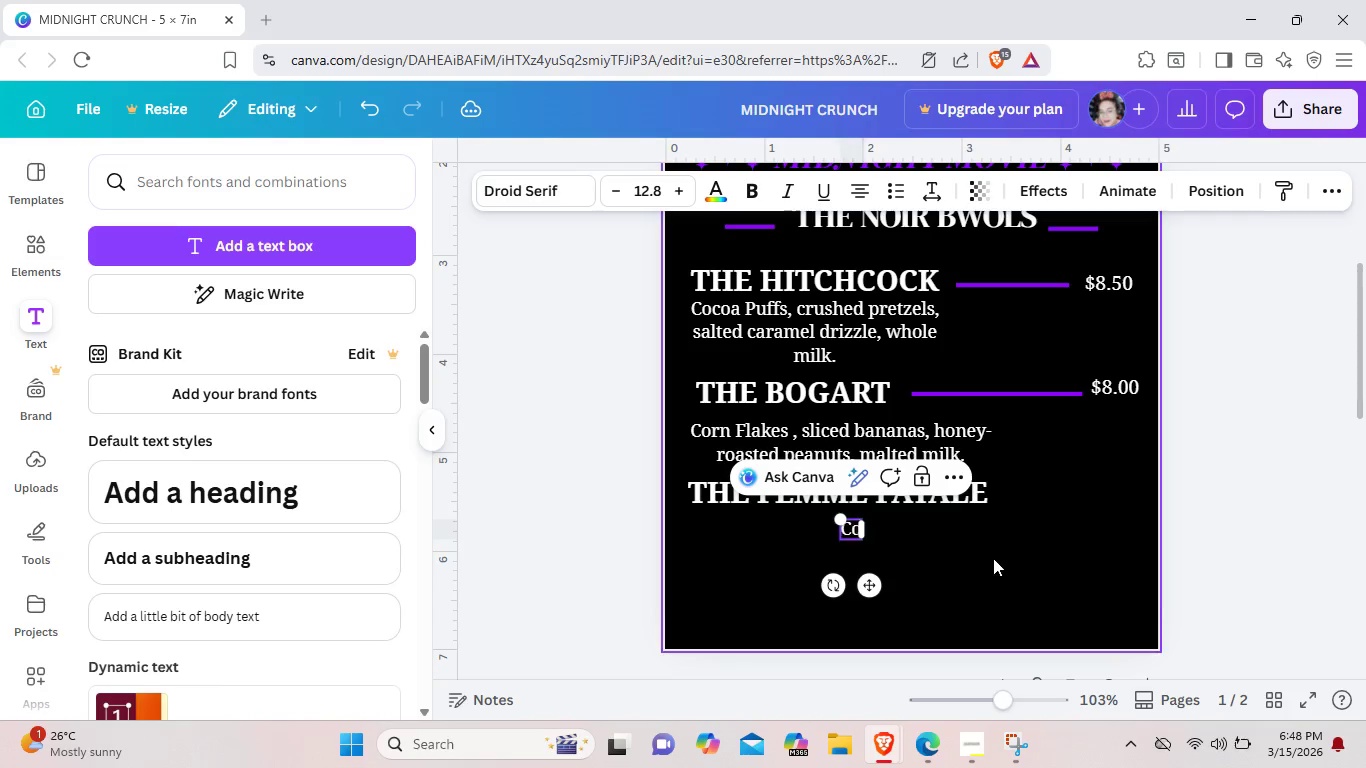 
key(Backspace)
 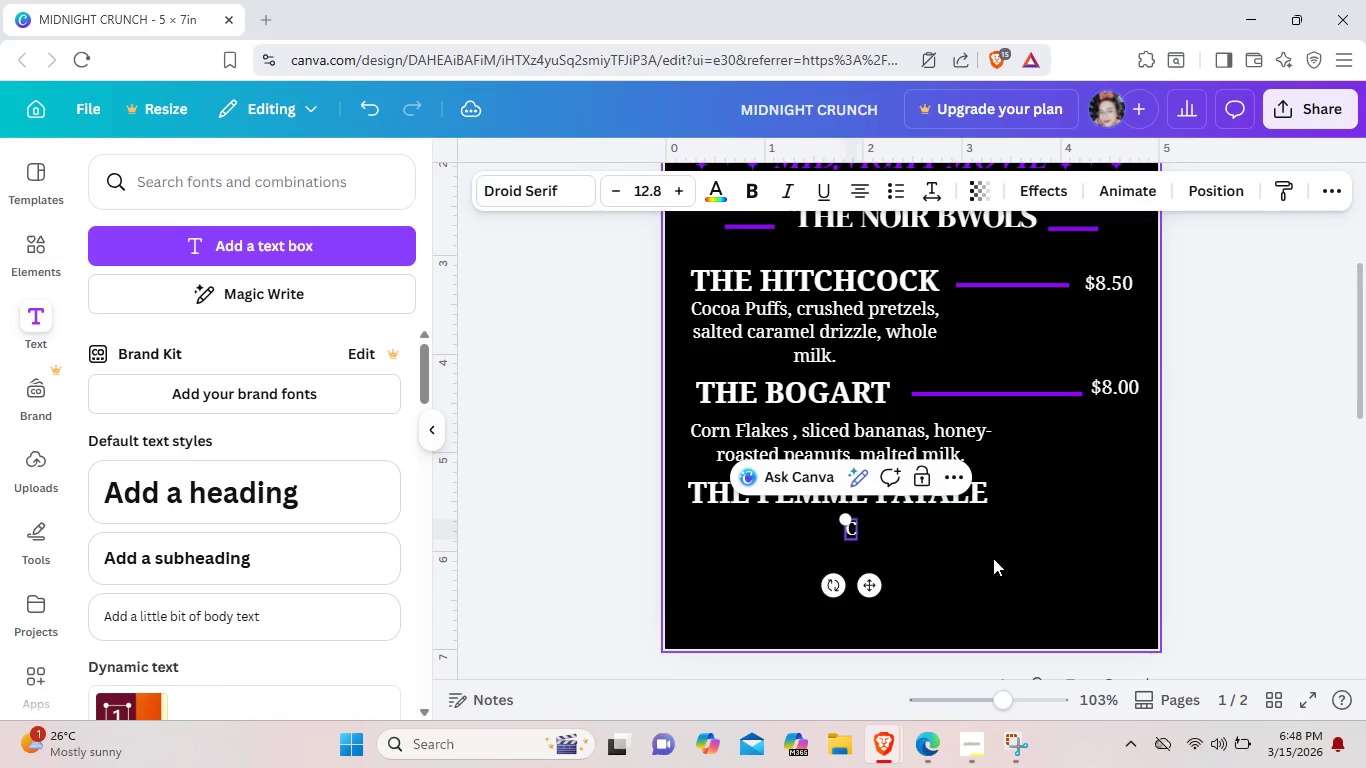 
key(Backspace)
 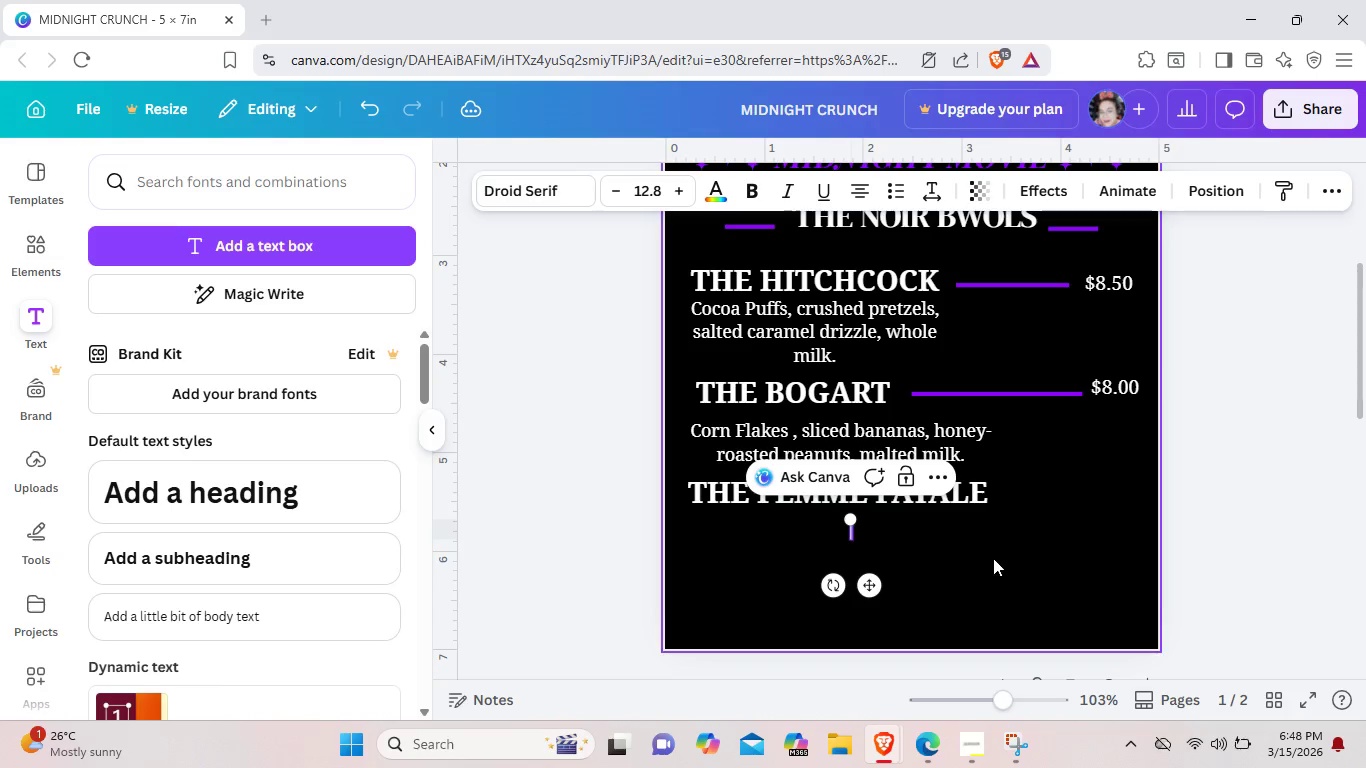 
key(Backspace)
 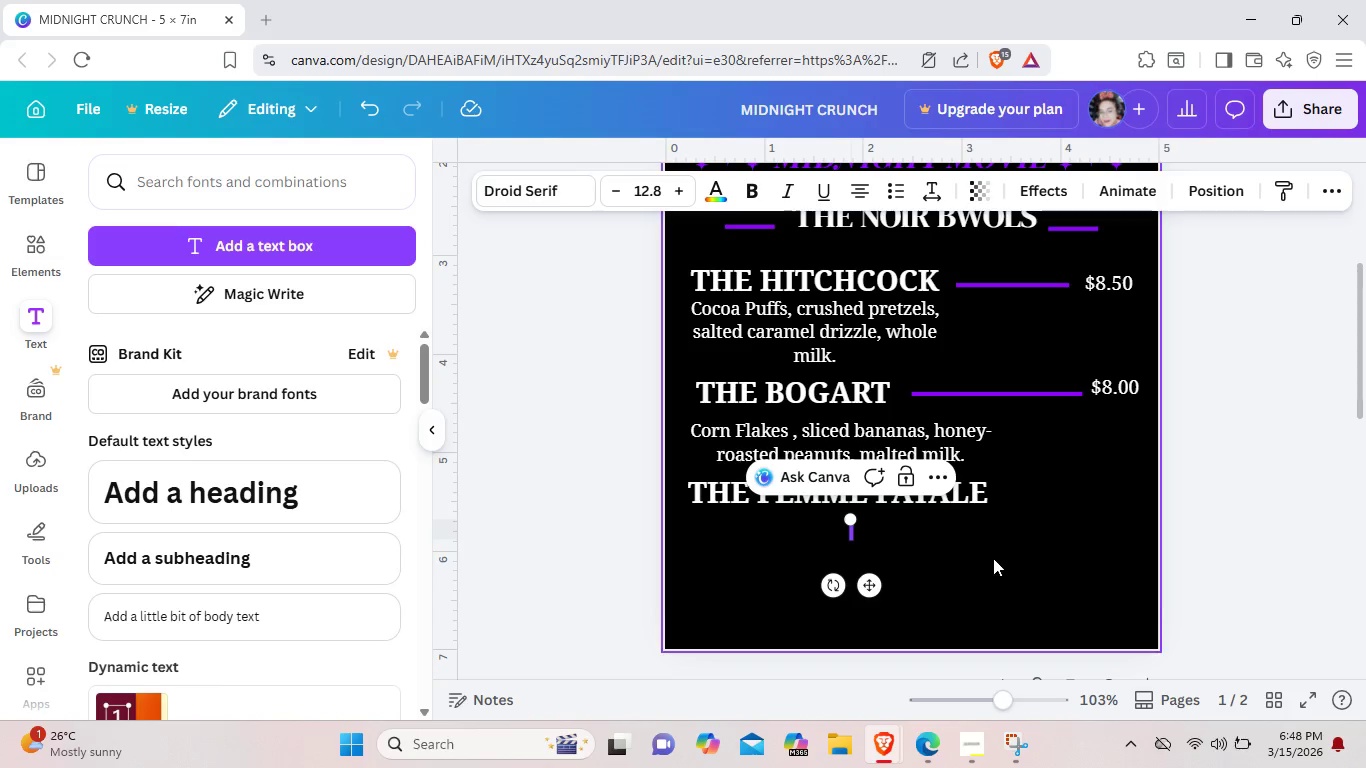 
type(Red)
key(Backspace)
key(Backspace)
key(Backspace)
type(rED BERR)
 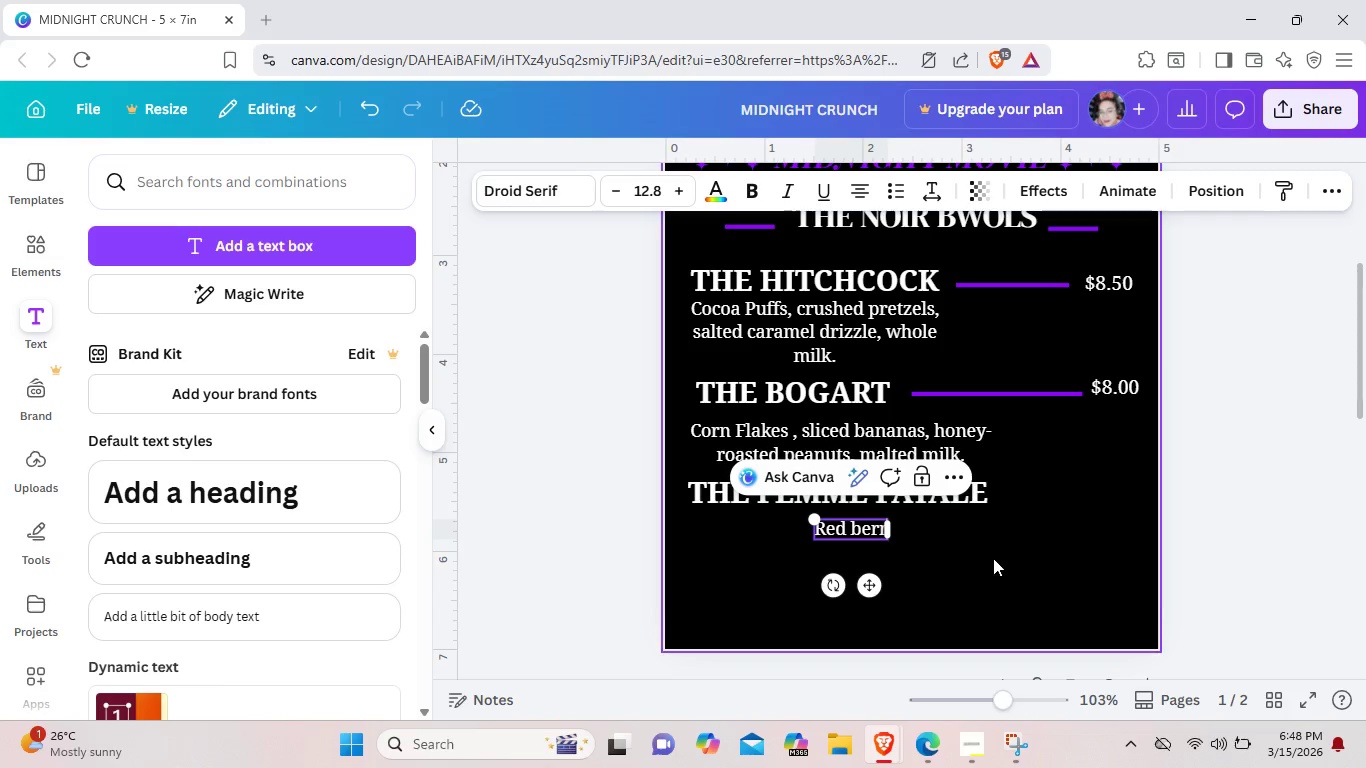 
wait(11.64)
 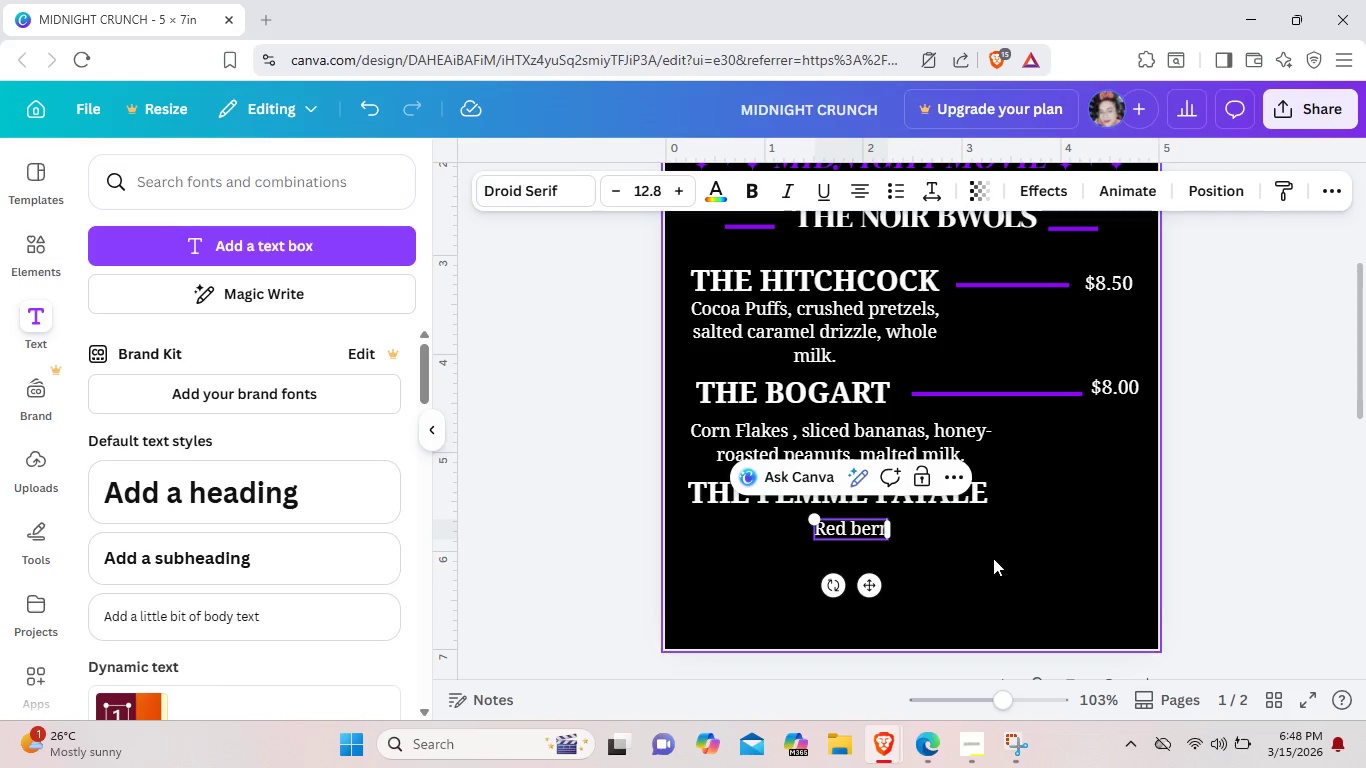 
type(R)
key(Backspace)
type(IES ,)
key(Backspace)
key(Backspace)
type(, DARK CHOCOLATE)
 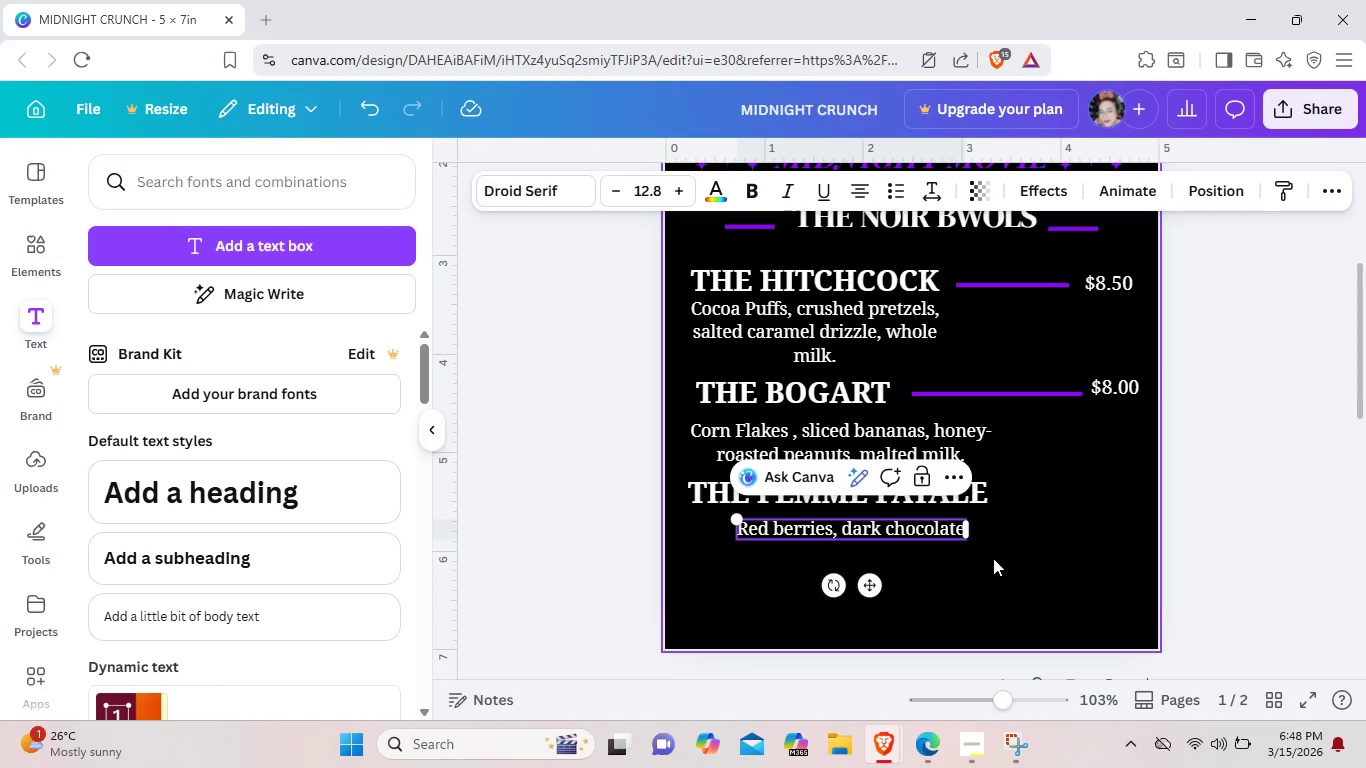 
key(Space)
 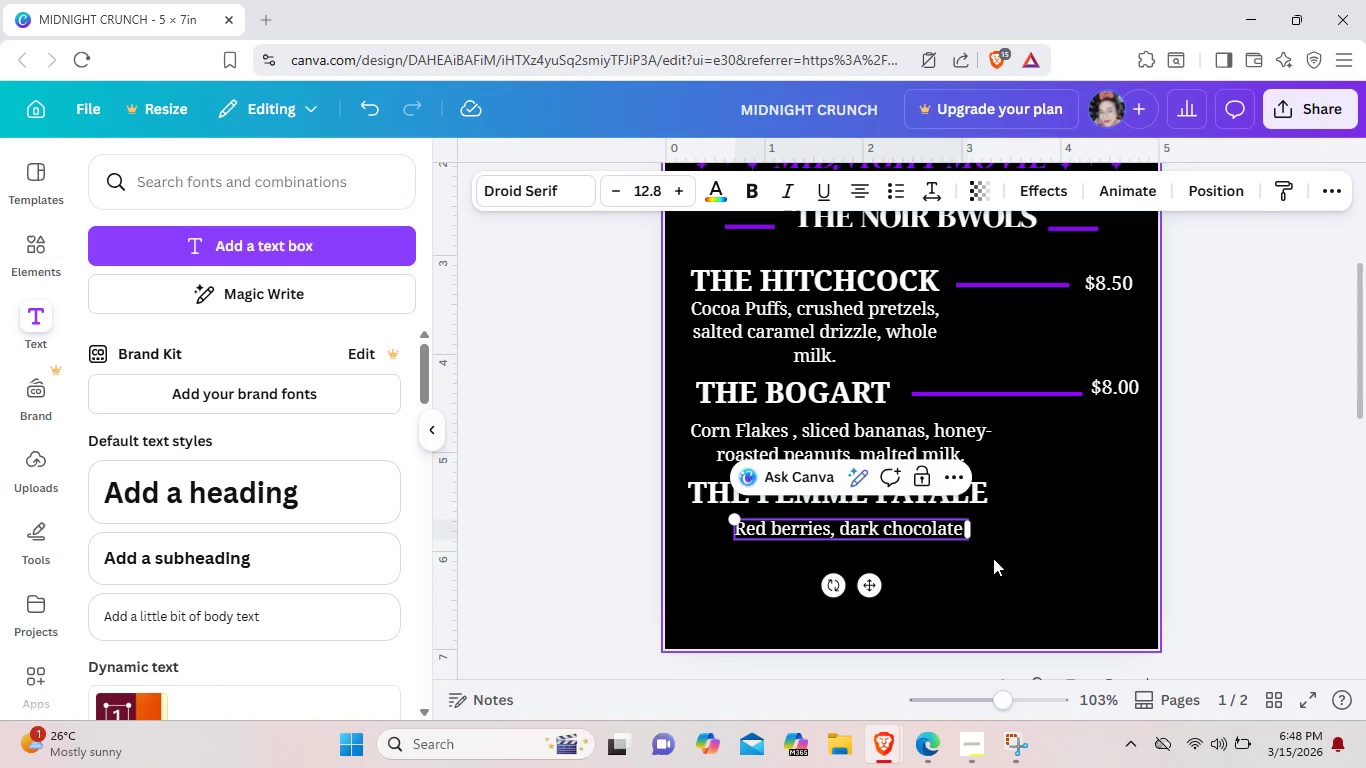 
type(SHV)
key(Backspace)
type(AVINGS )
key(Backspace)
type(,)
 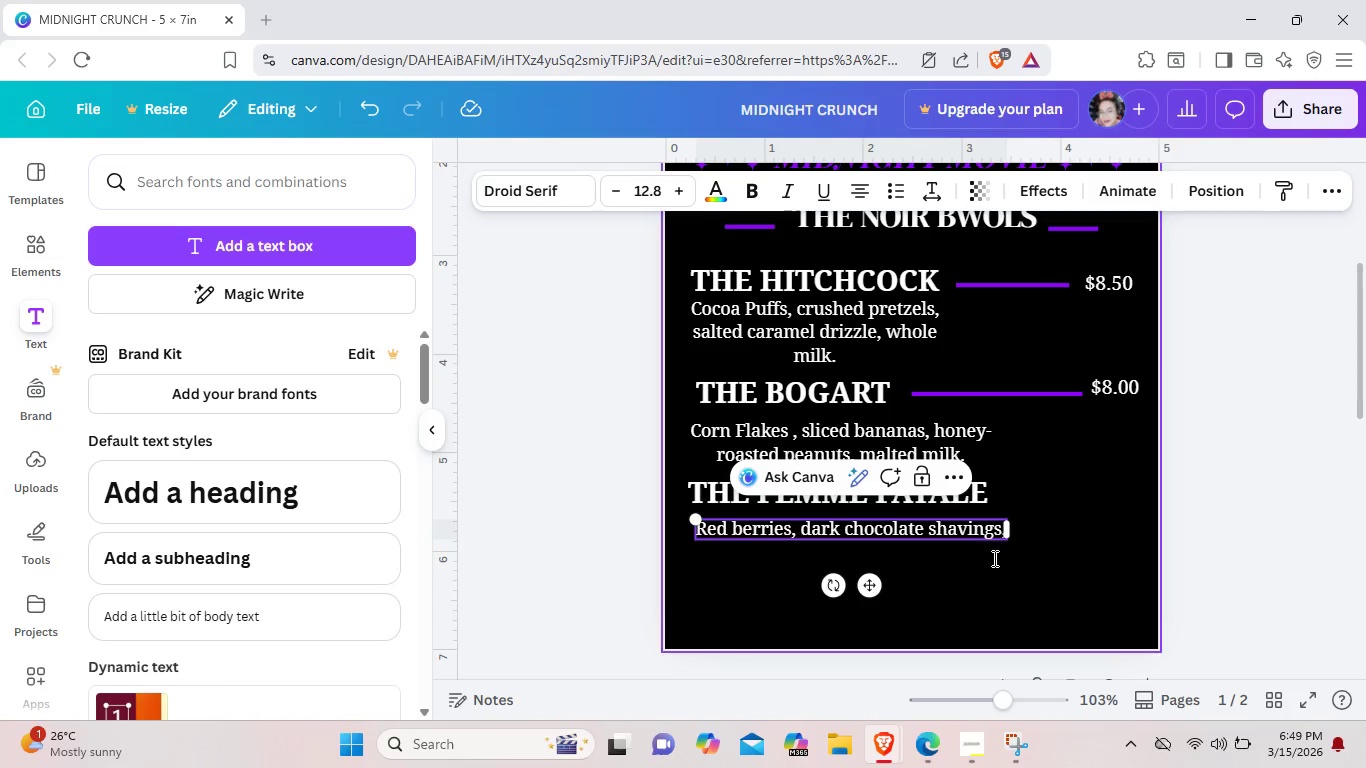 
key(Enter)
 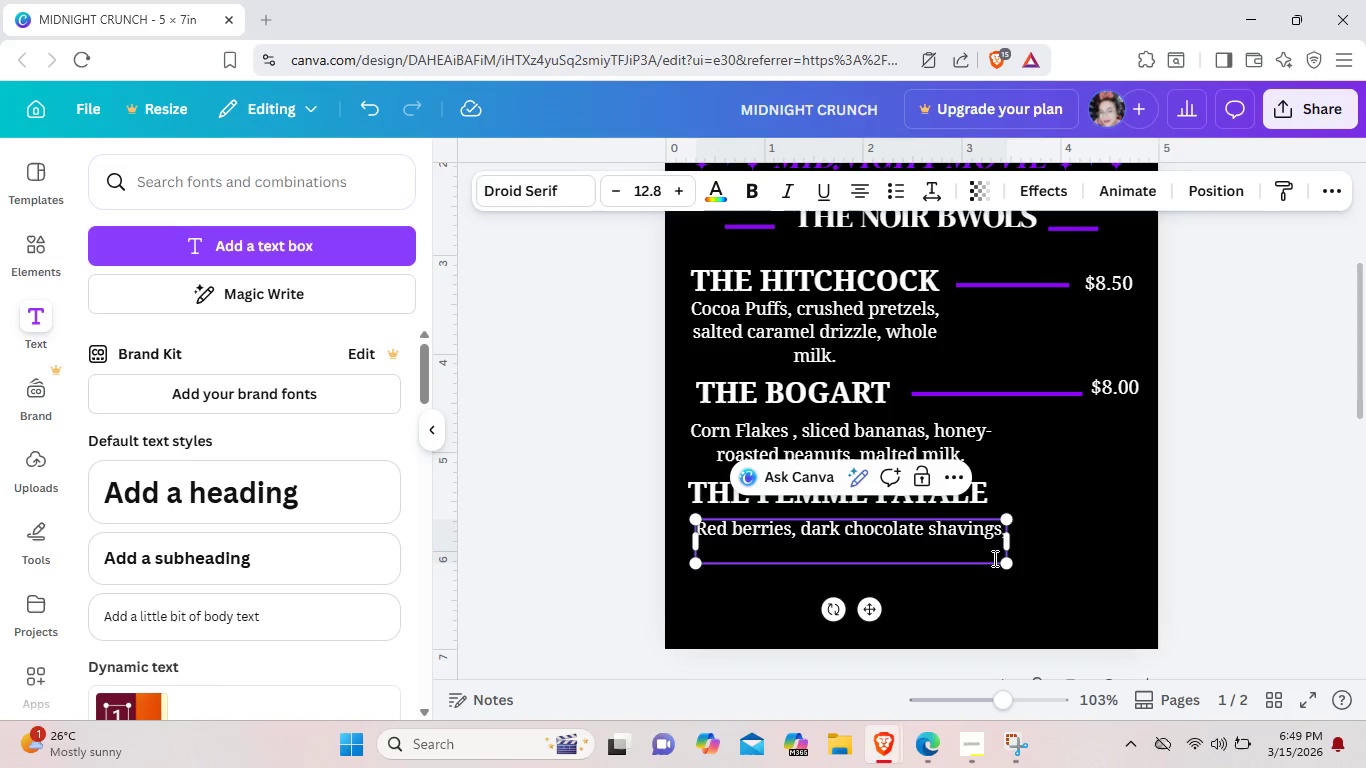 
type(ROSE WATR)
key(Backspace)
key(Backspace)
key(Backspace)
key(Backspace)
key(Backspace)
key(Backspace)
type(-E)
key(Backspace)
type(WATER INFUSED MILK.)
 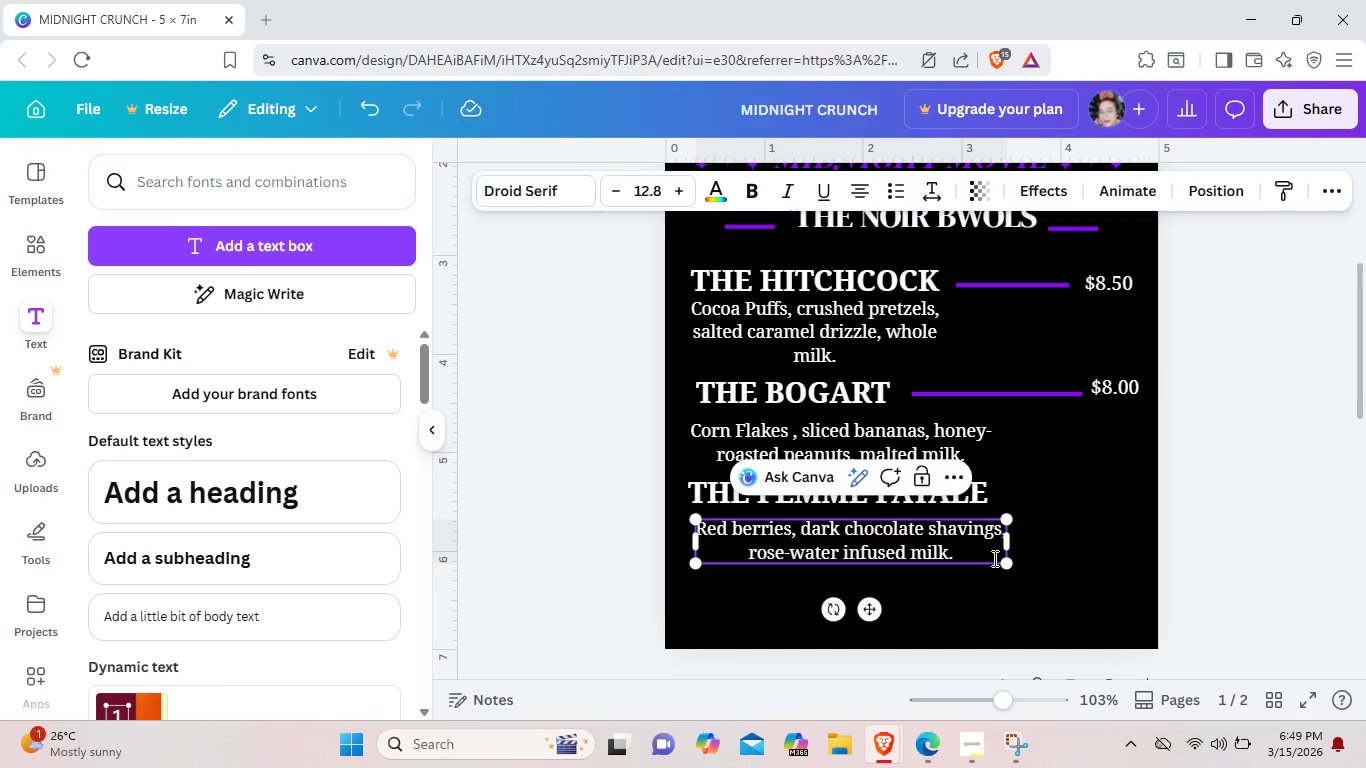 
left_click([1030, 389])
 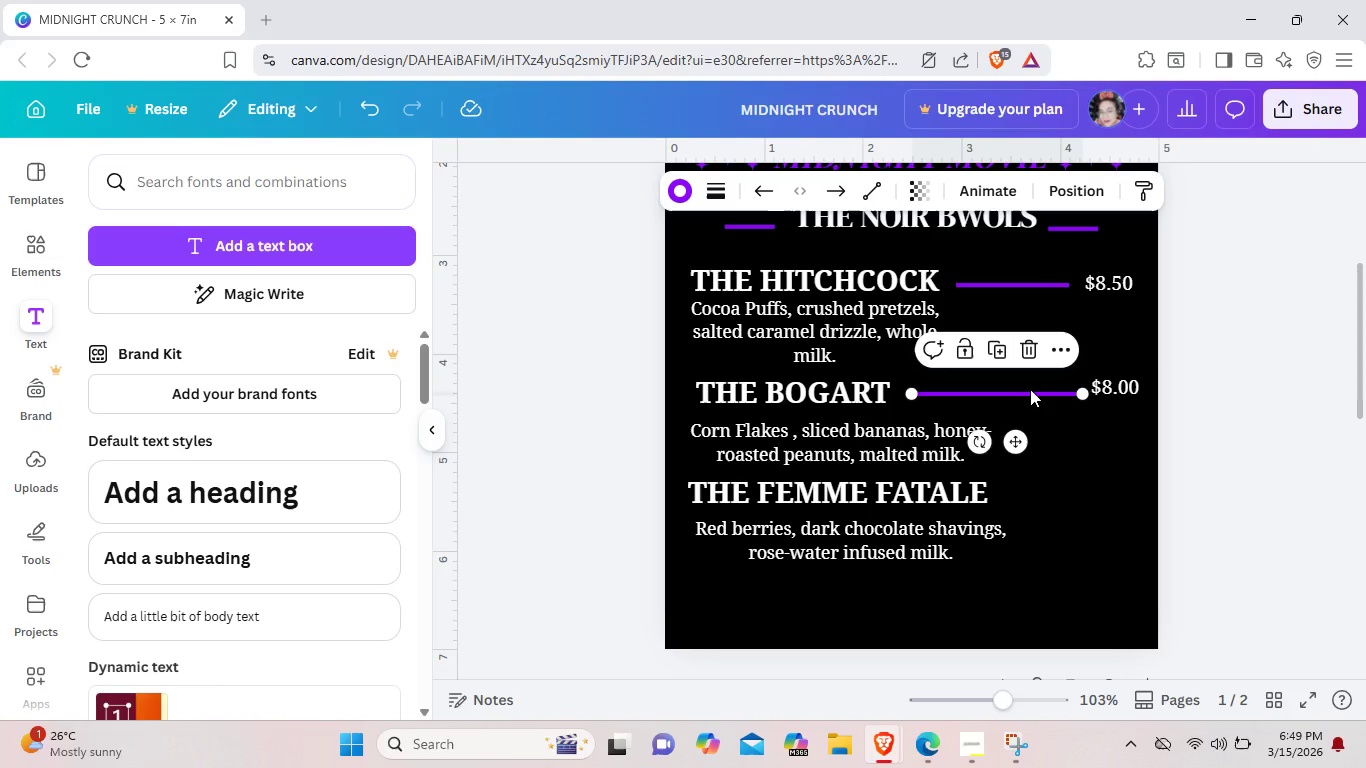 
right_click([1030, 389])
 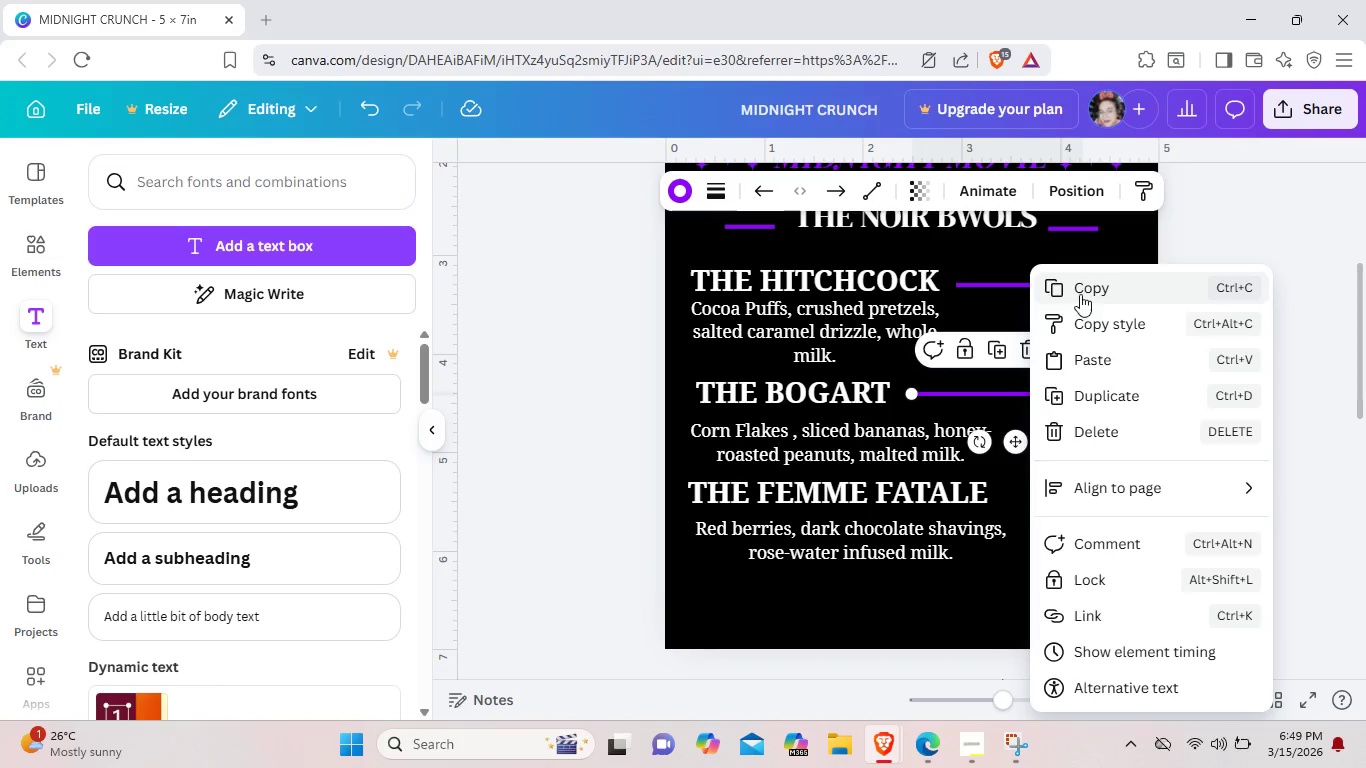 
left_click([1080, 290])
 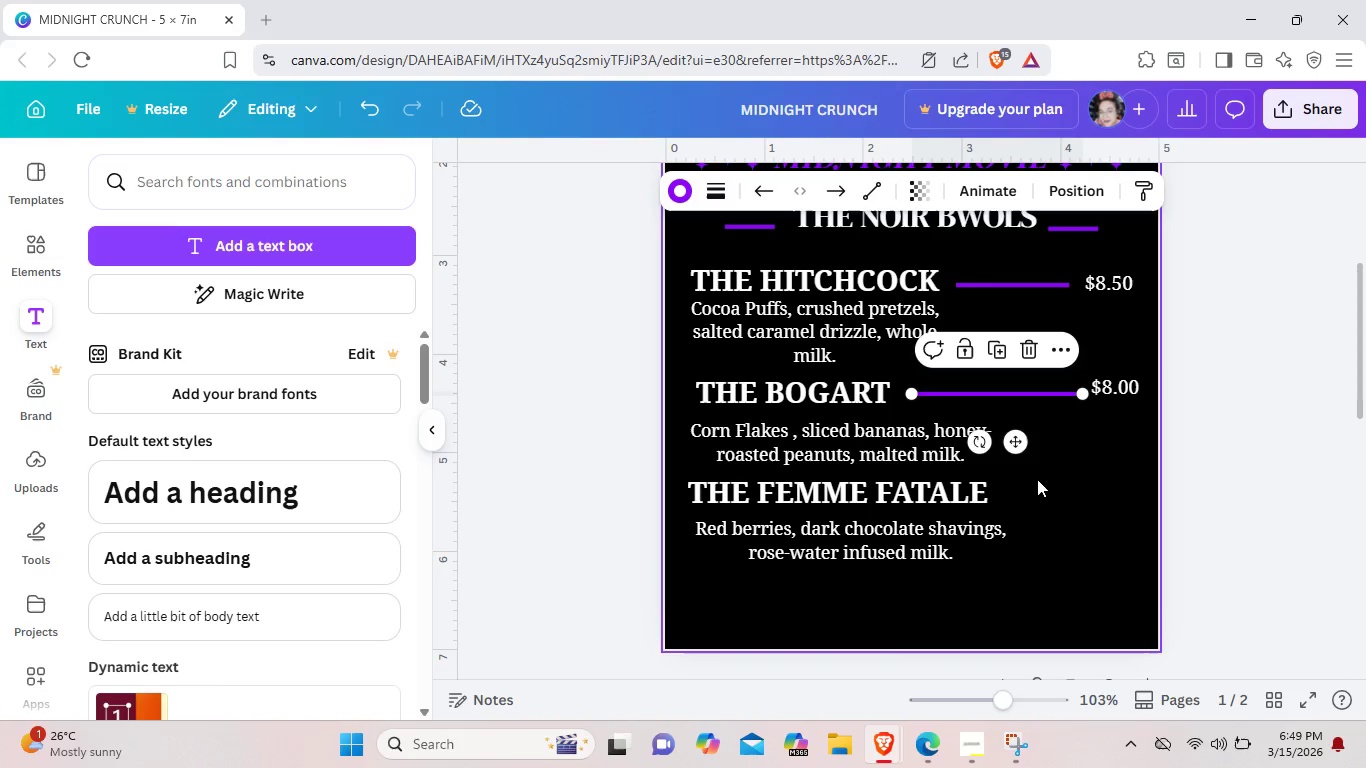 
left_click([1037, 479])
 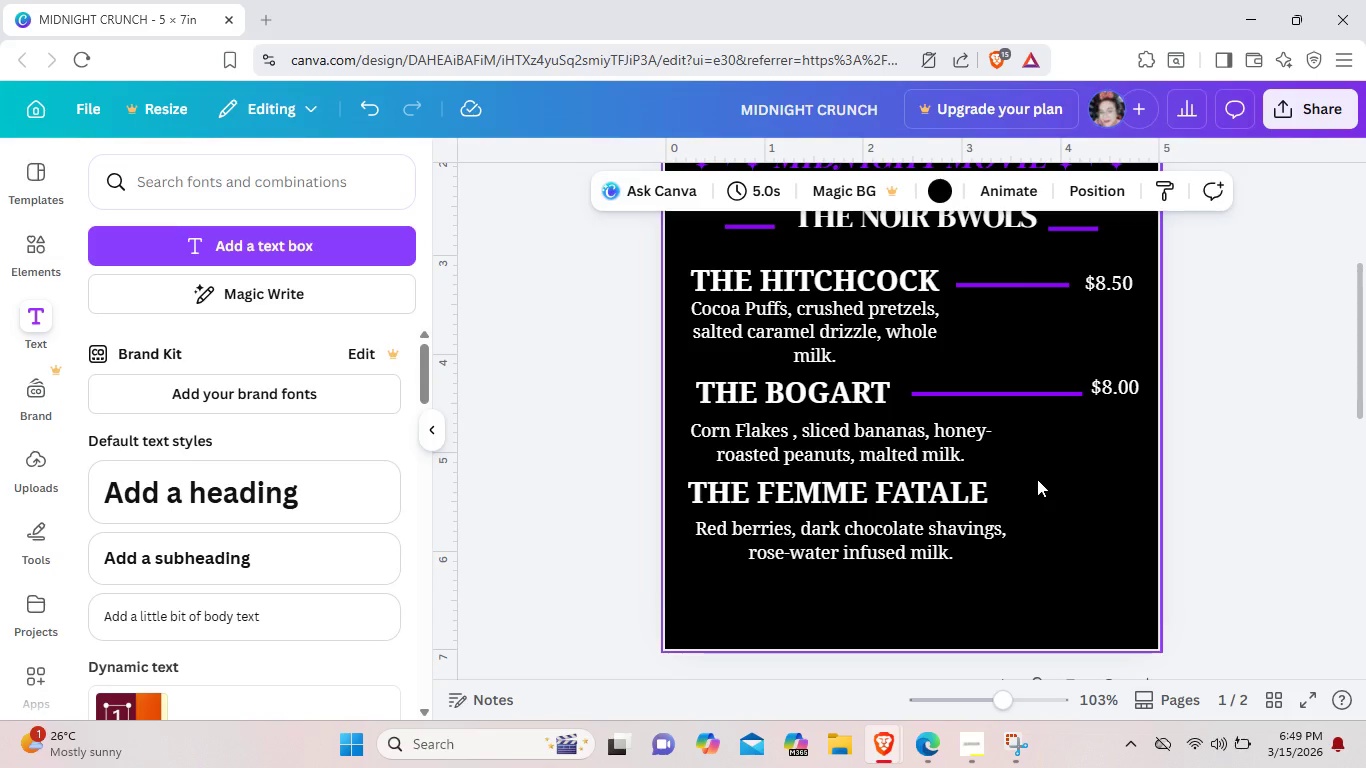 
key(Control+ControlLeft)
 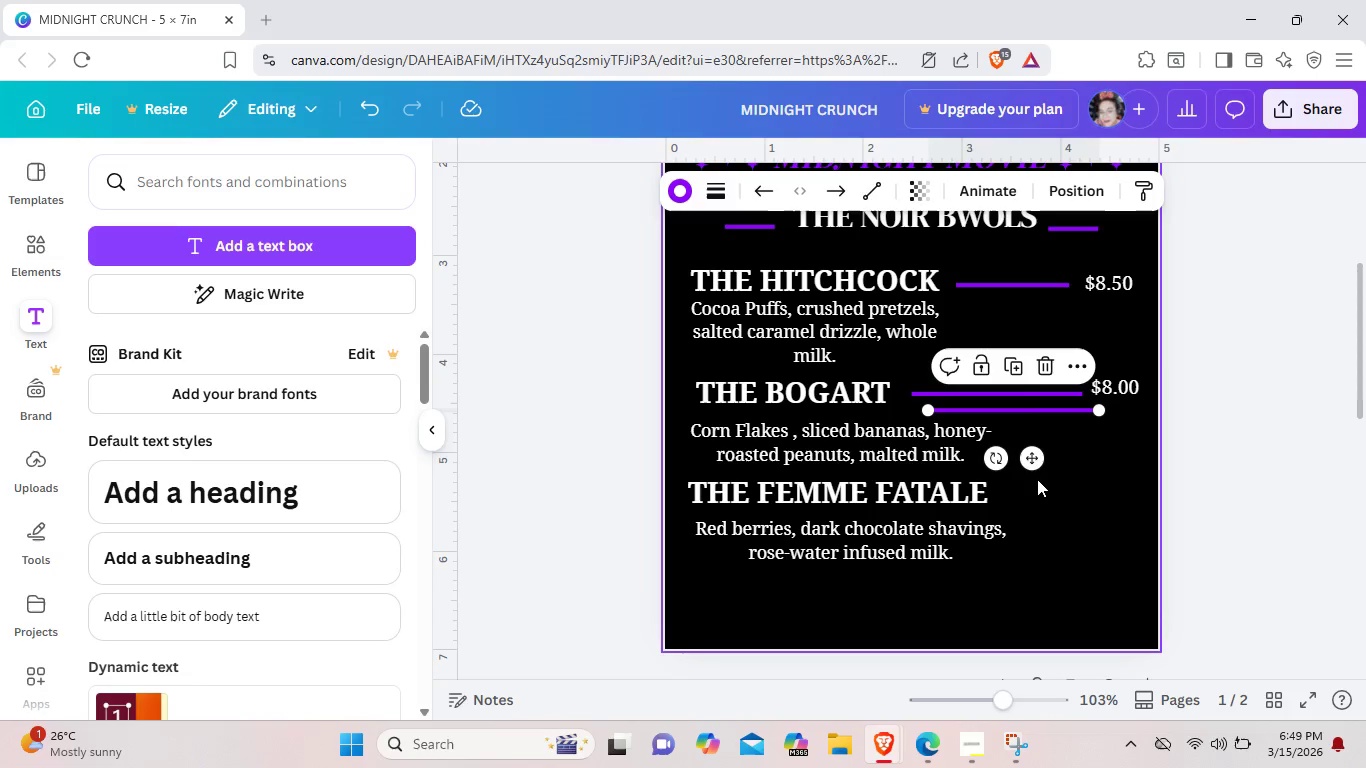 
key(Control+V)
 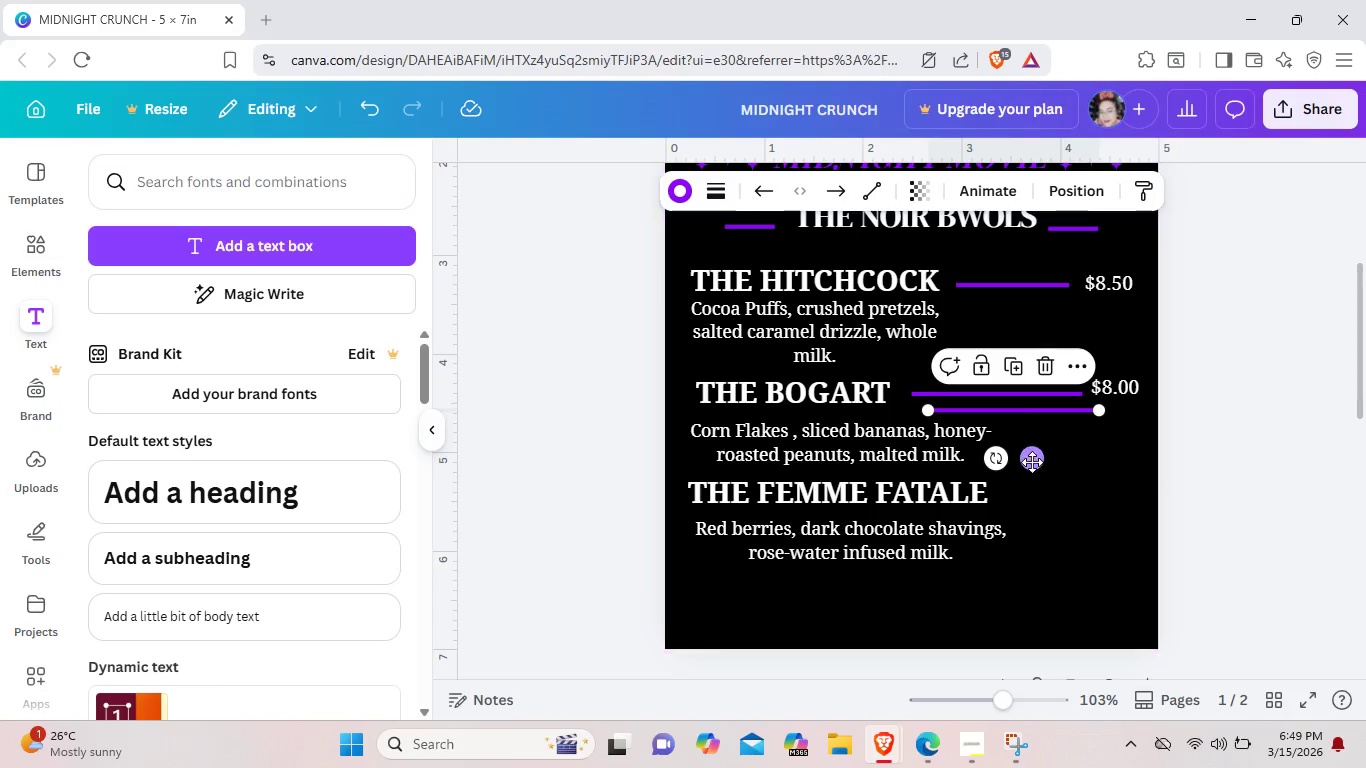 
left_click_drag(start_coordinate=[1032, 462], to_coordinate=[1099, 546])
 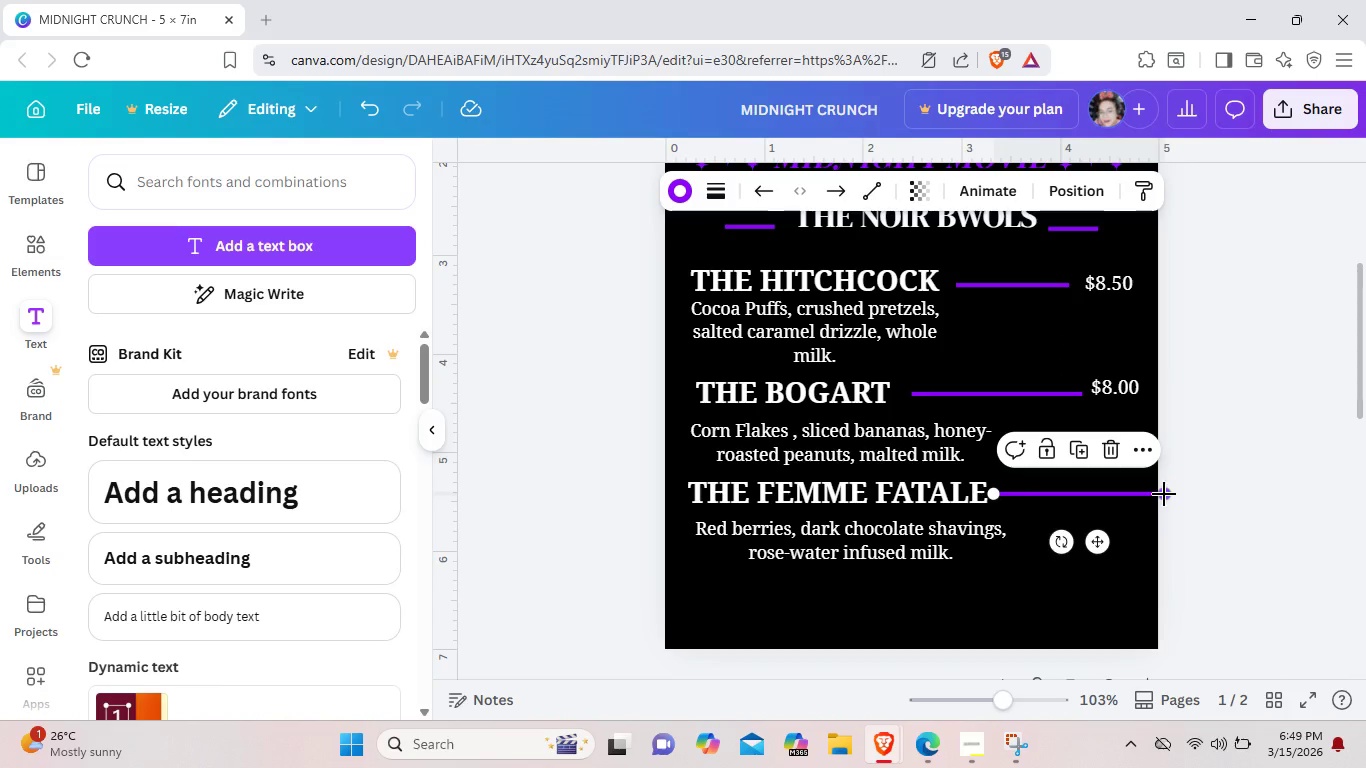 
left_click_drag(start_coordinate=[1164, 494], to_coordinate=[1095, 496])
 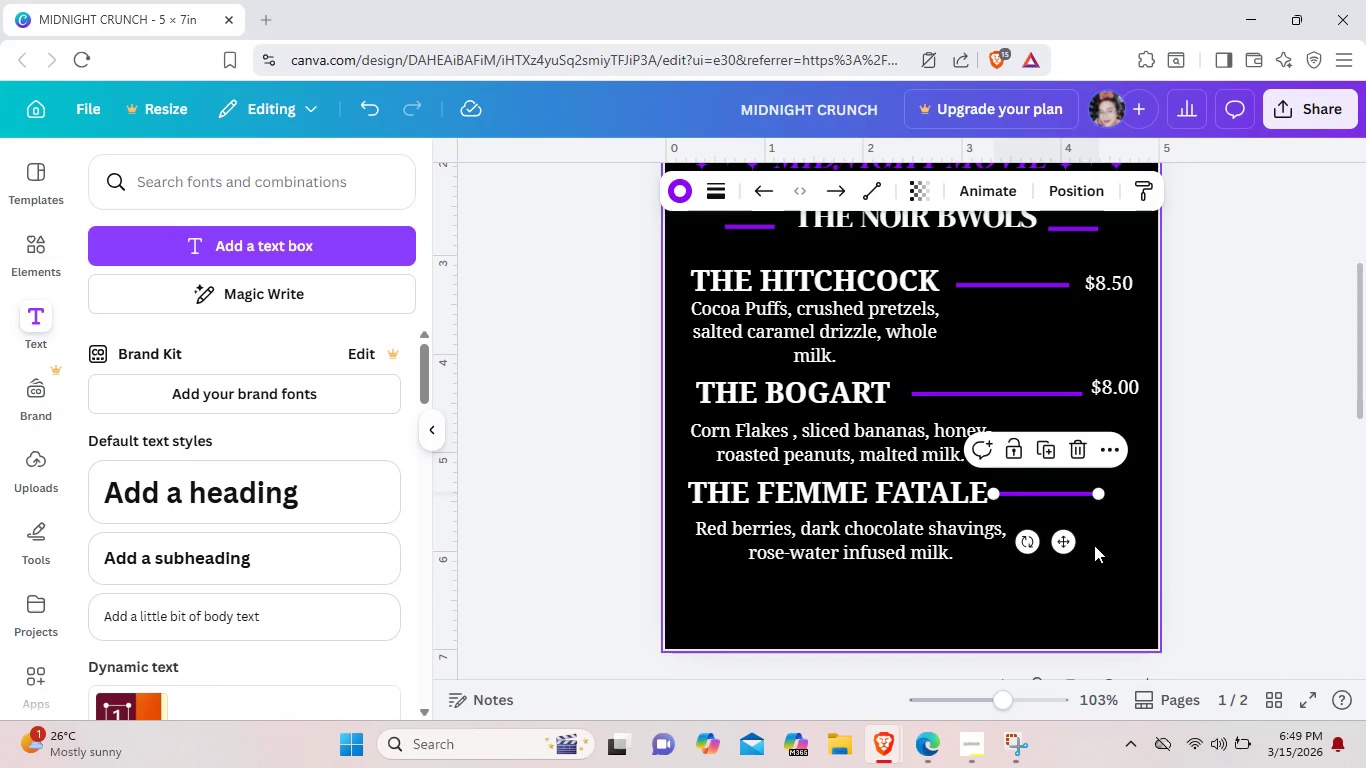 
key(ArrowRight)
 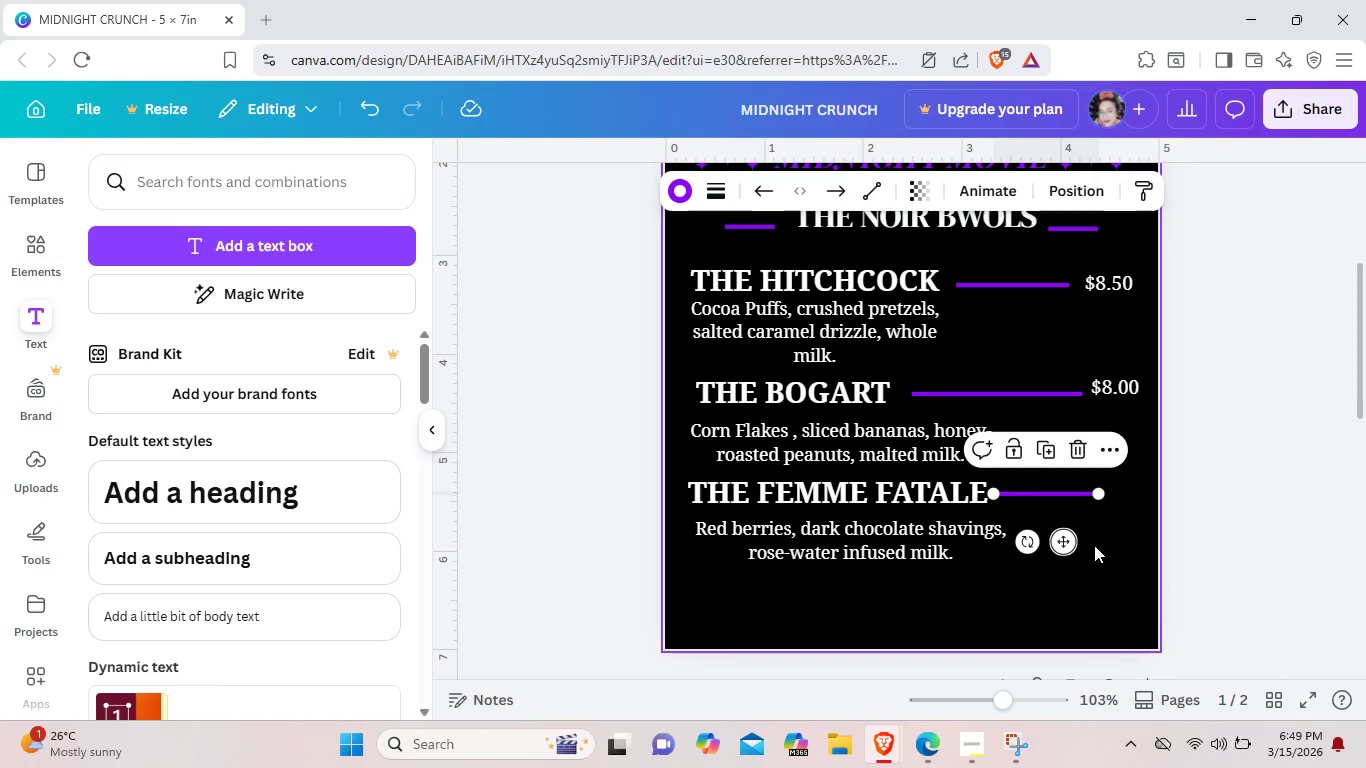 
key(ArrowRight)
 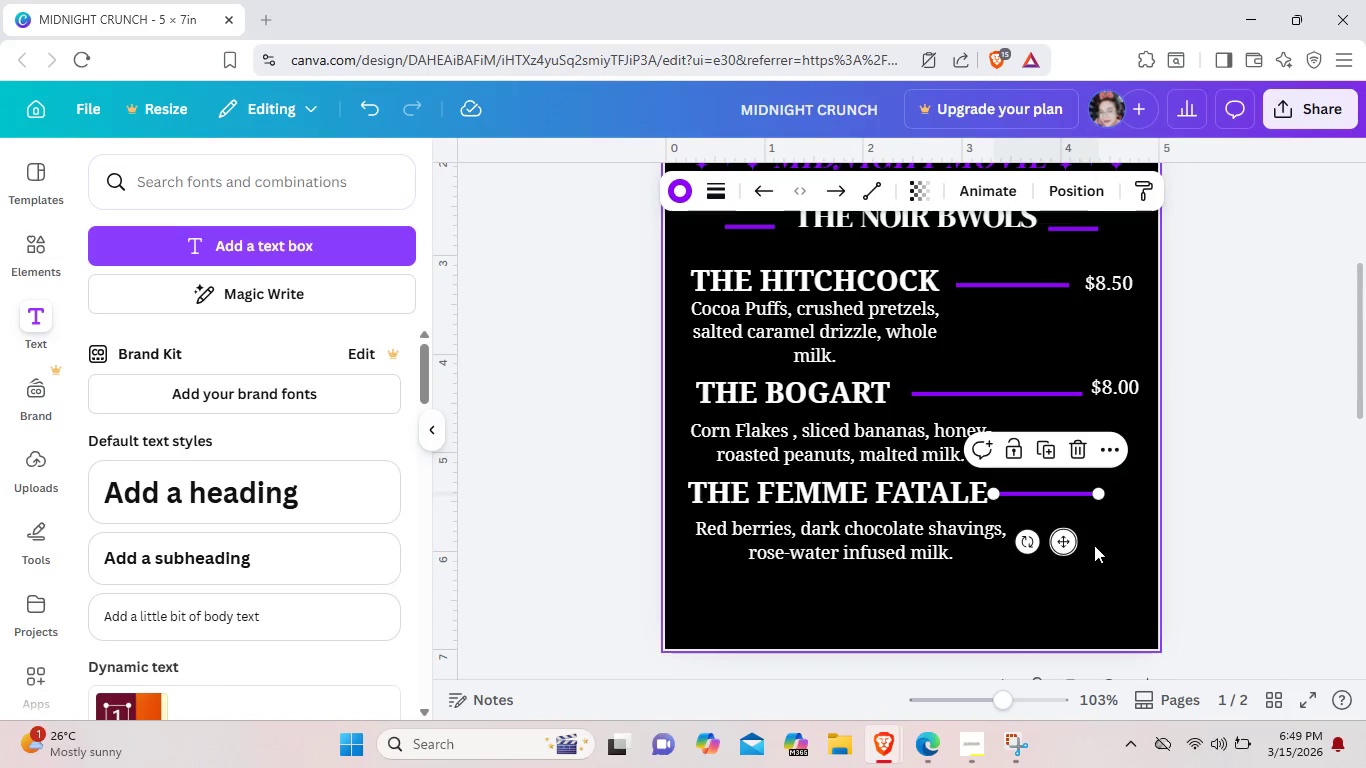 
key(ArrowRight)
 